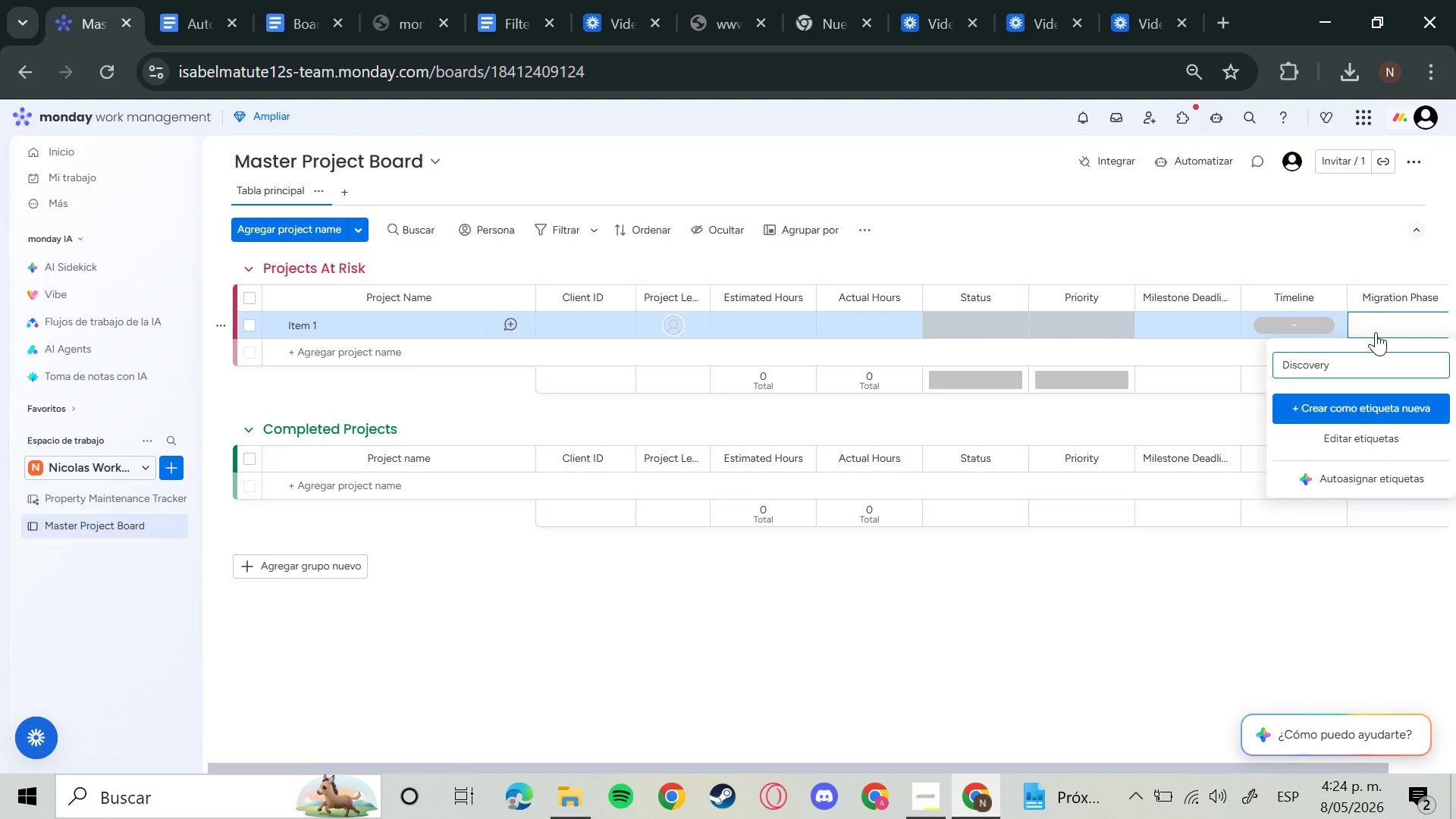 
key(Enter)
 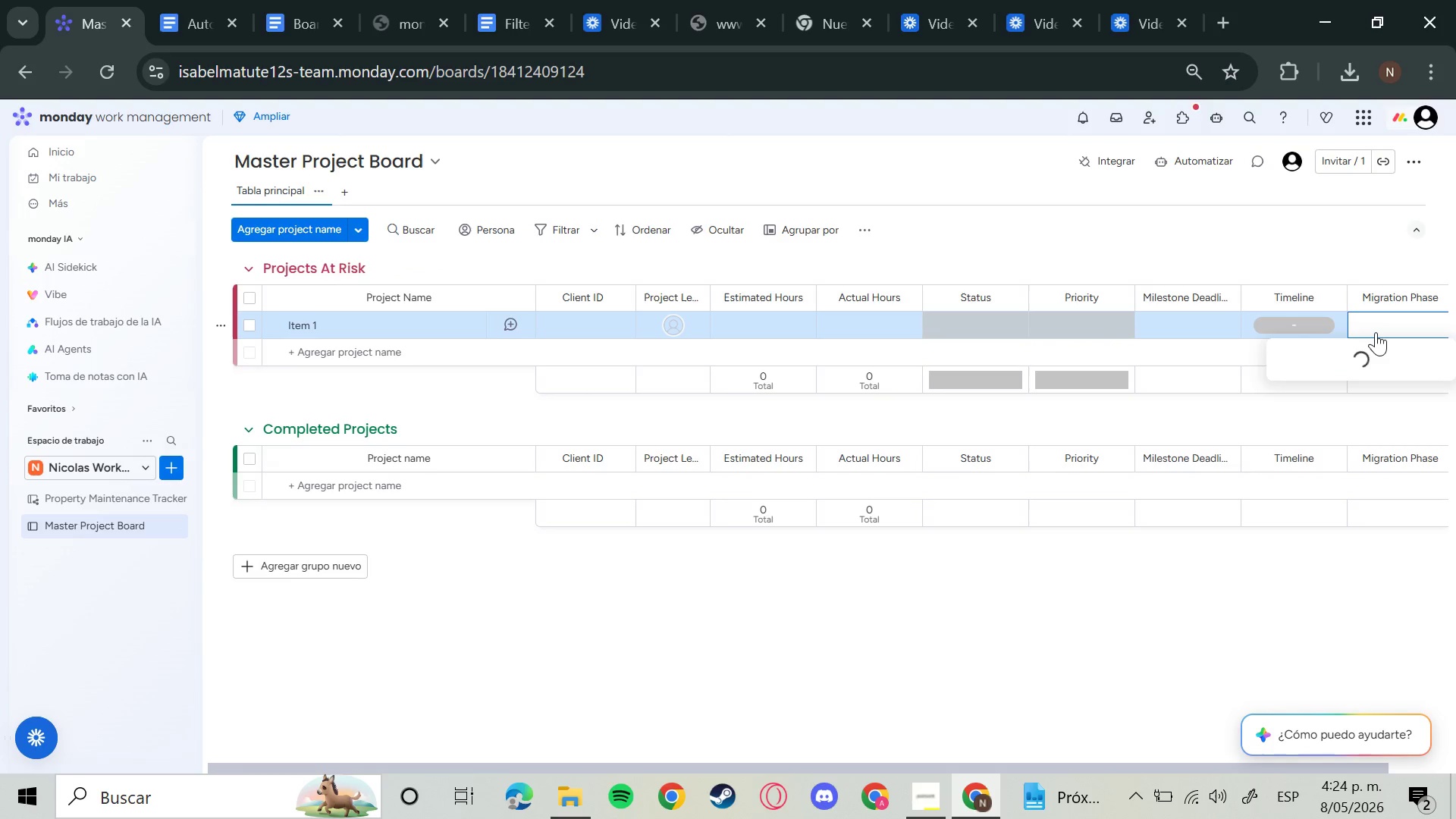 
type(PLPlanning)
 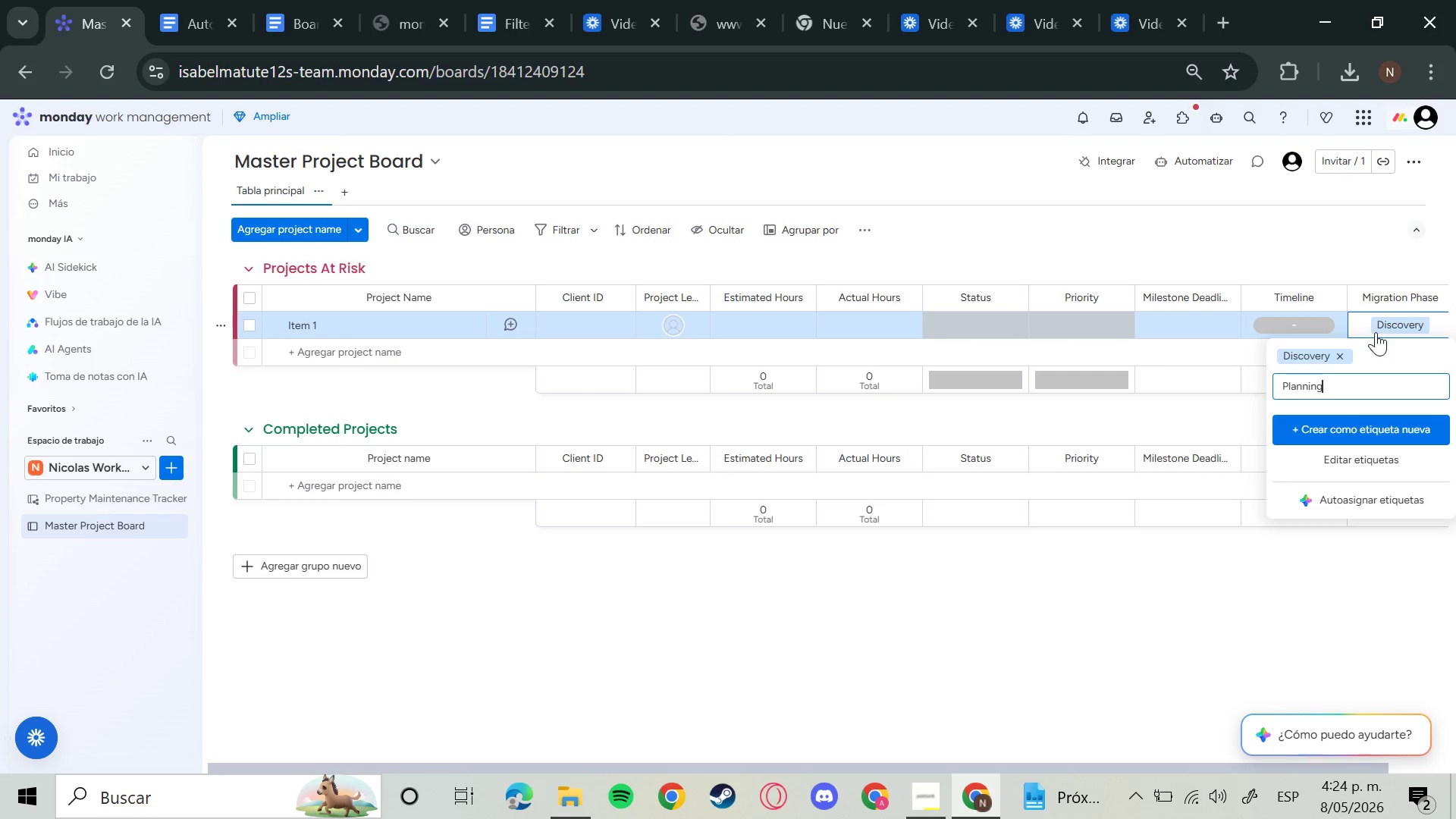 
key(Enter)
 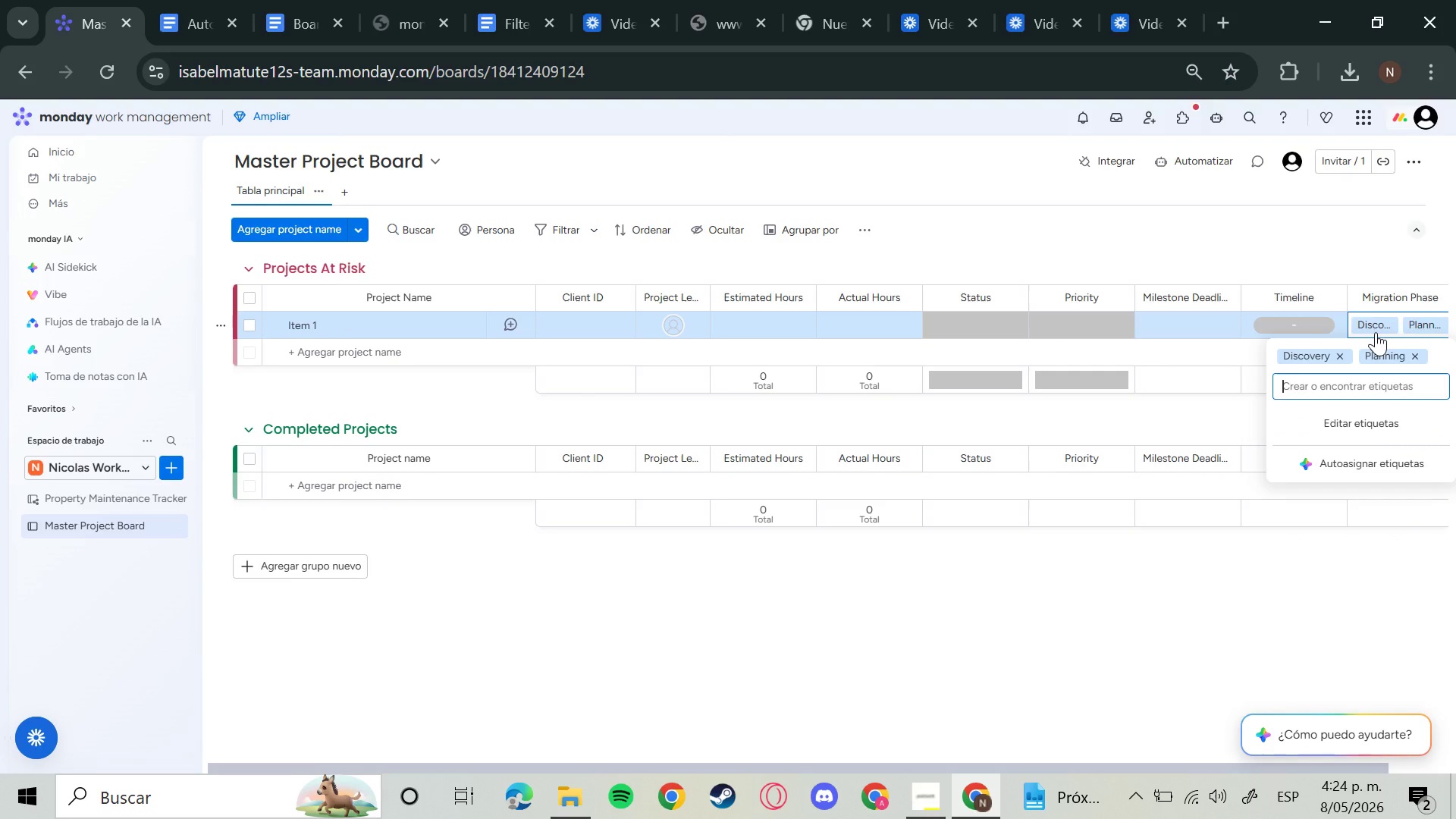 
type(Execution)
 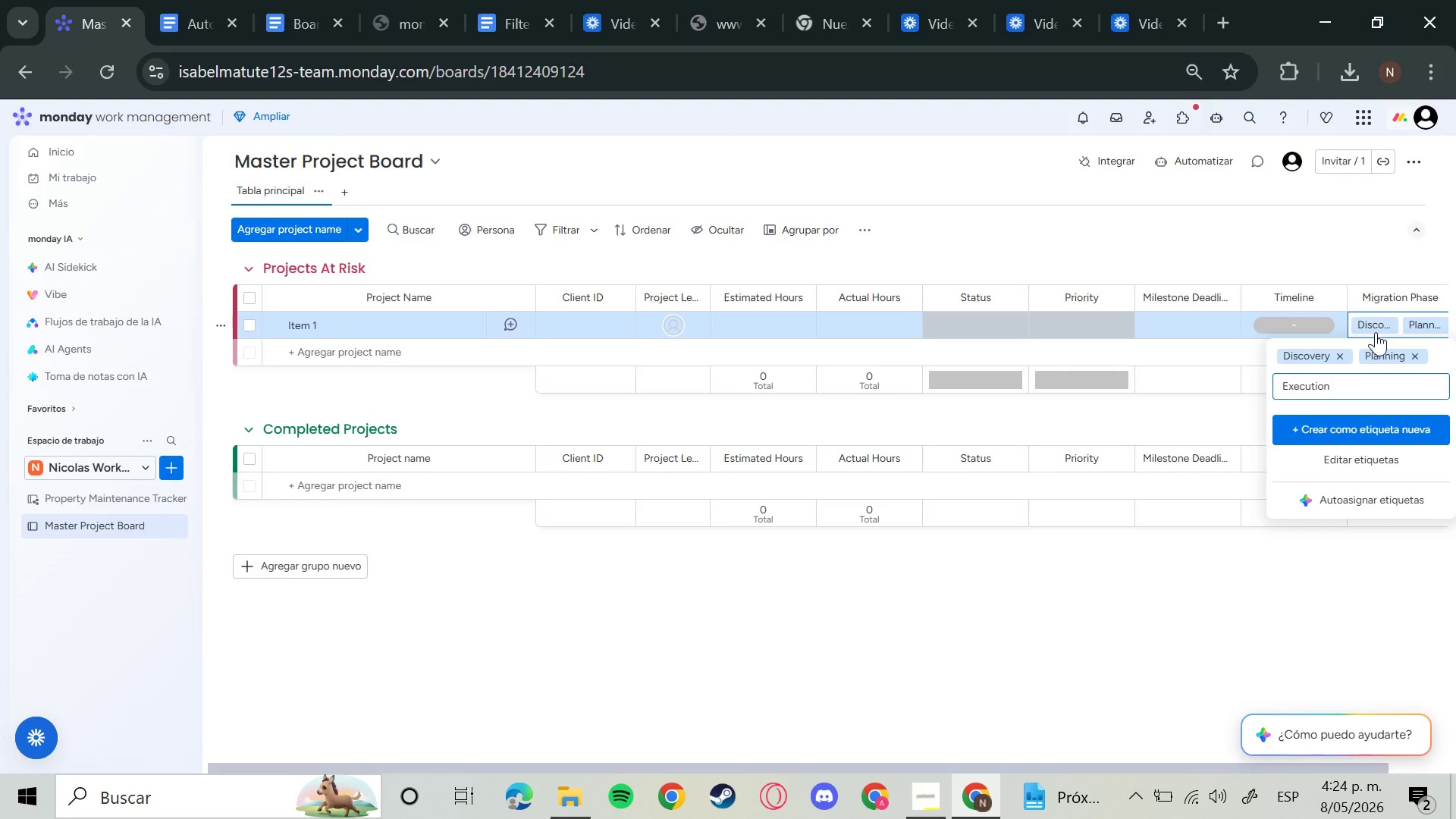 
key(Enter)
 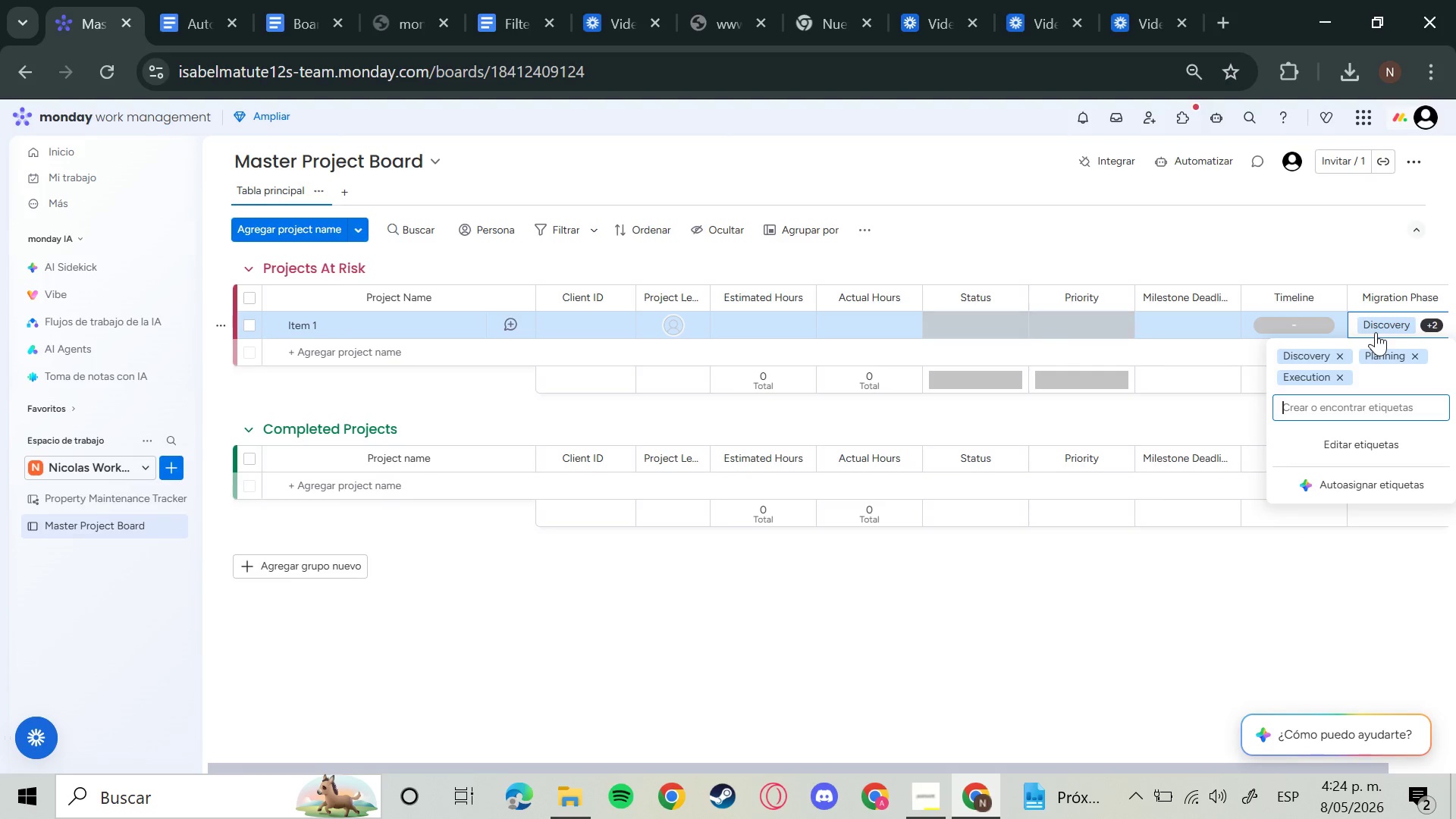 
type(Testing)
 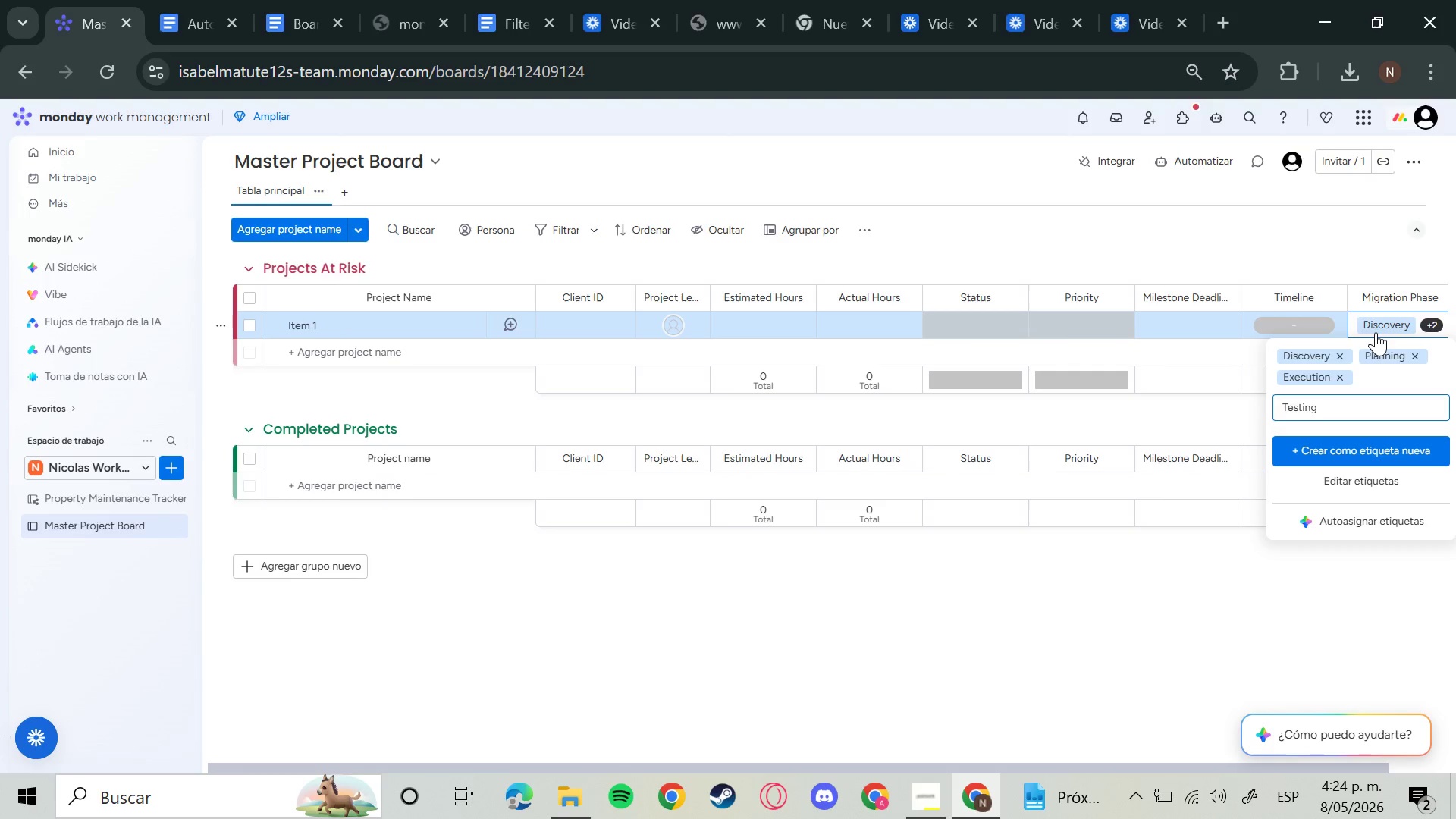 
key(Enter)
 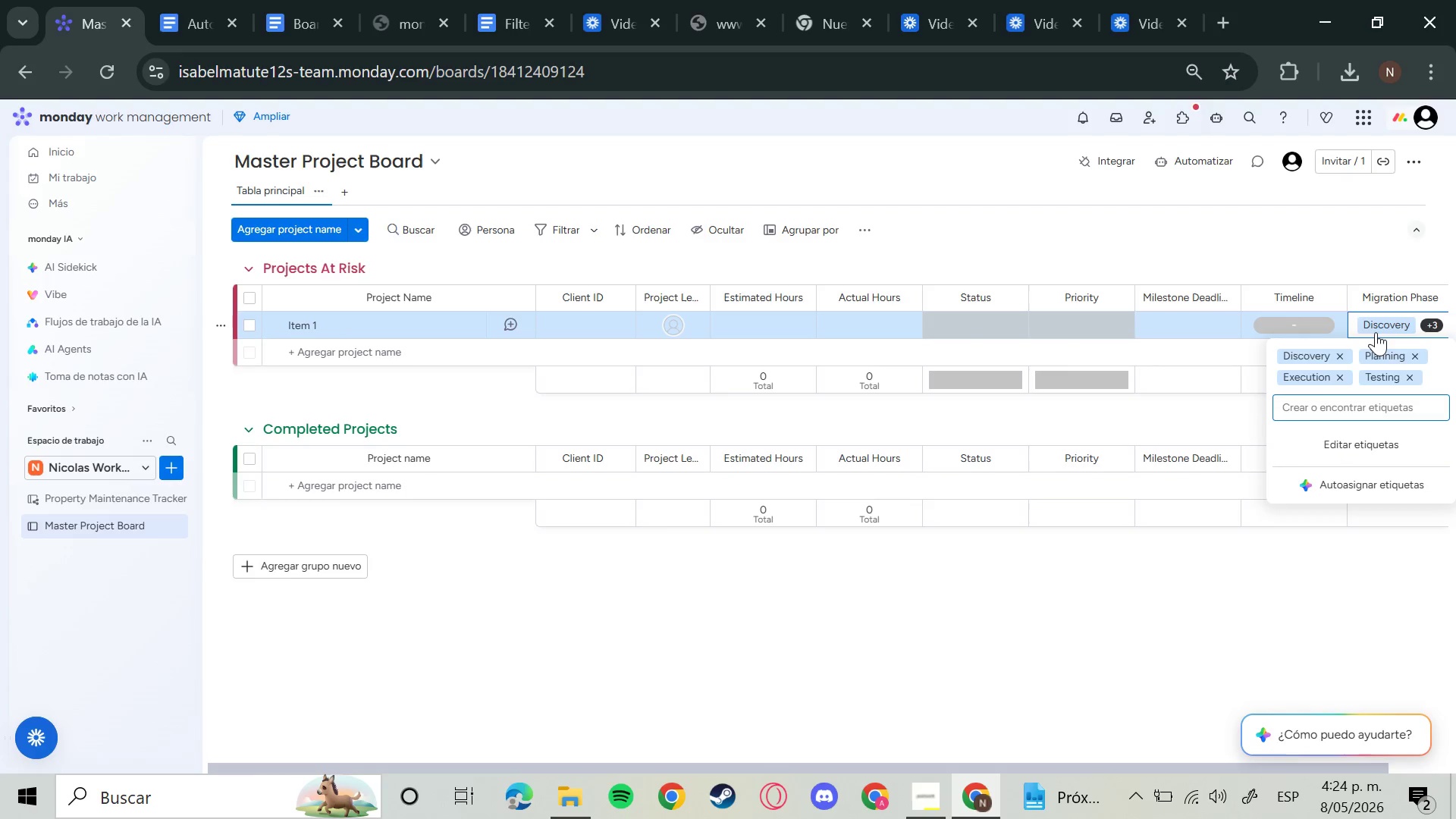 
type(Handover)
 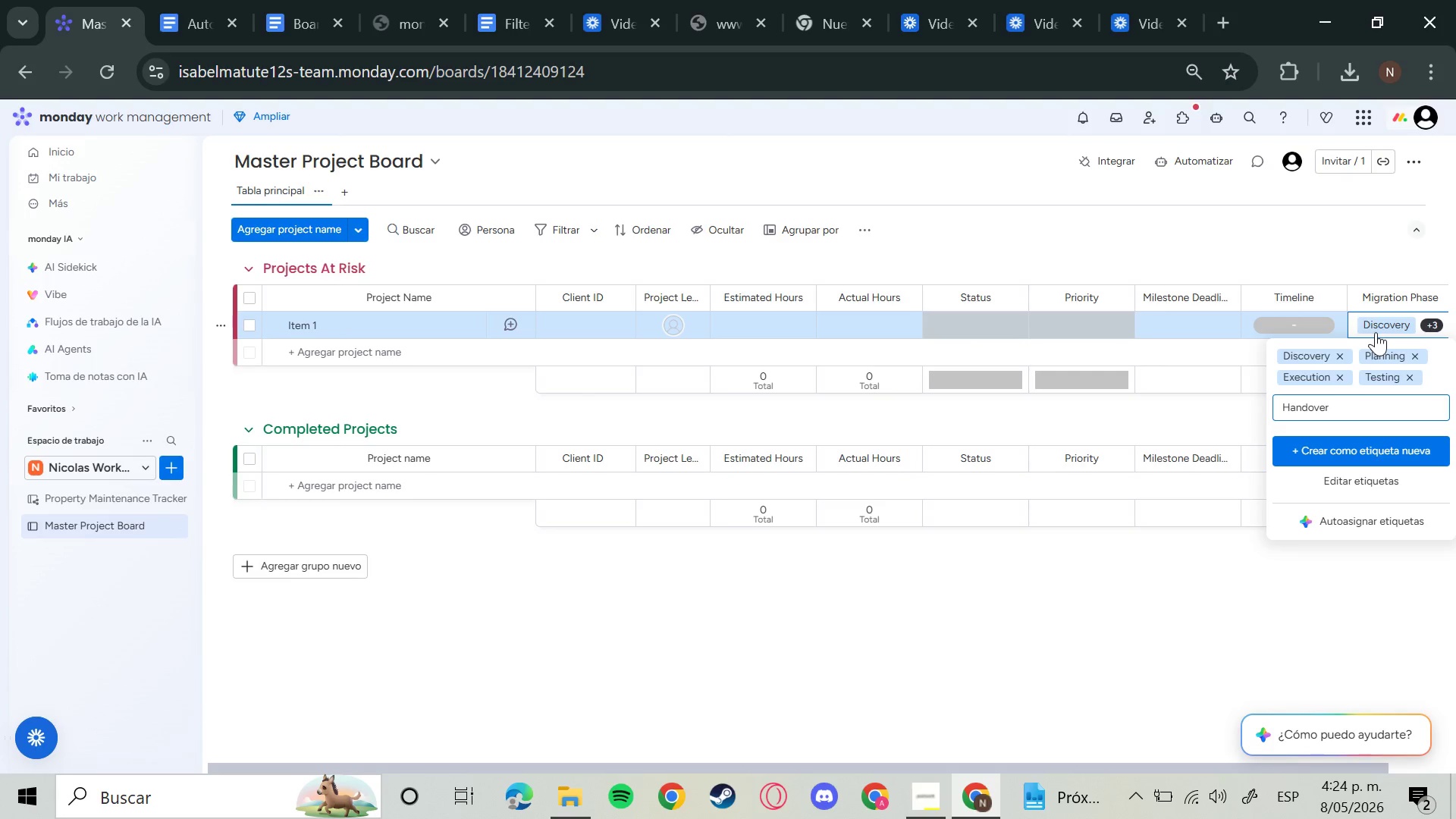 
key(Enter)
 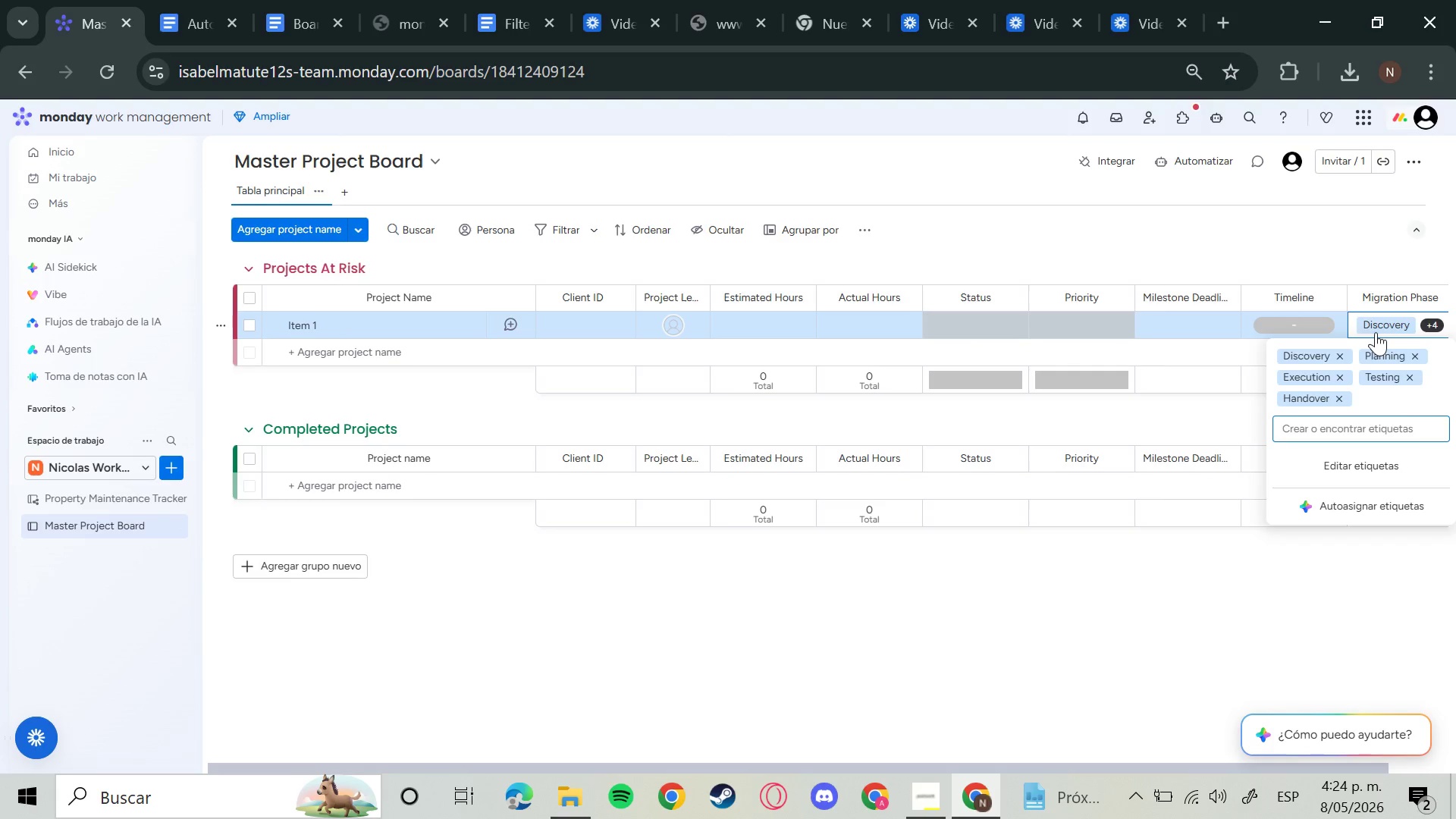 
wait(18.27)
 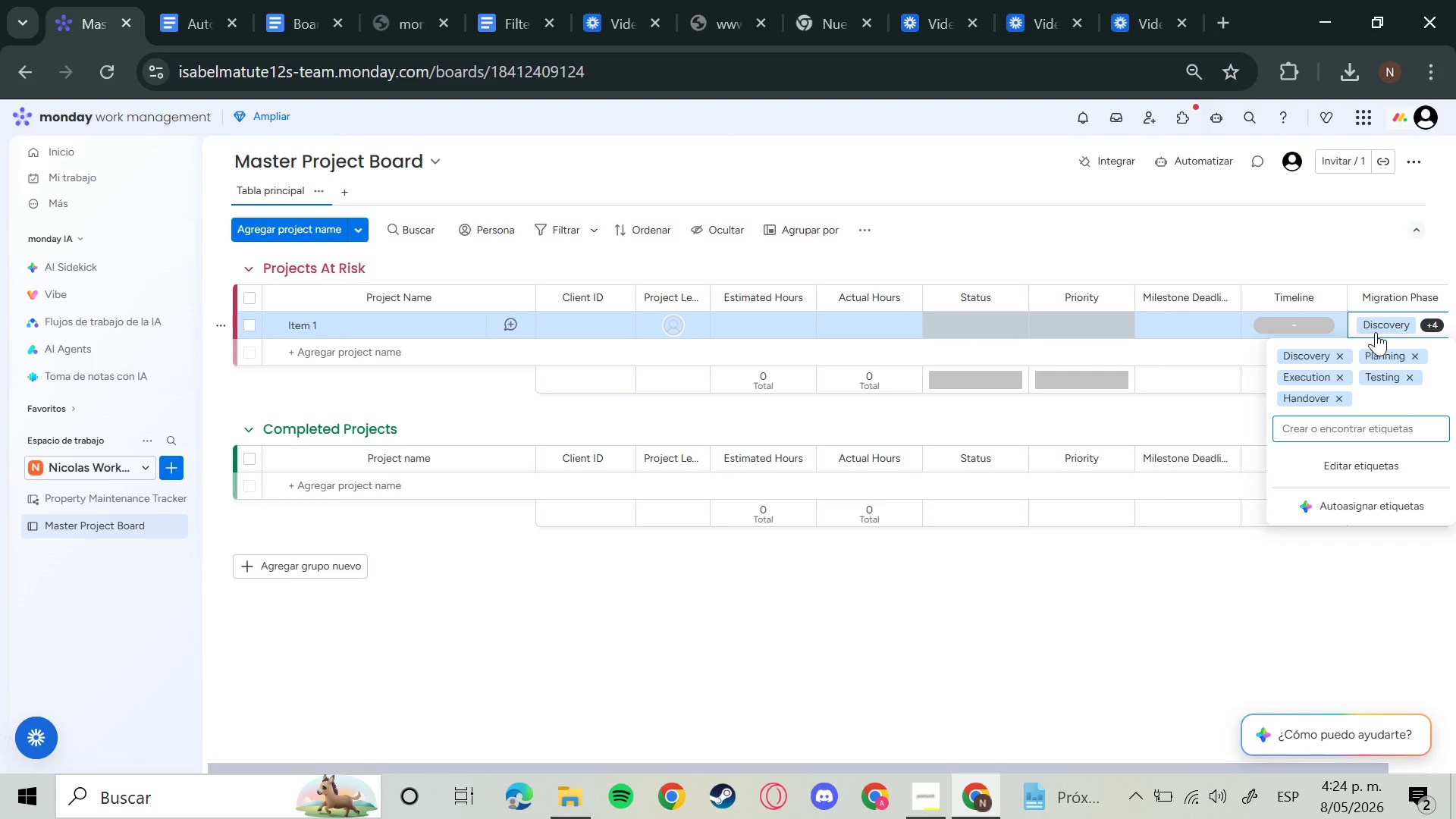 
left_click([1202, 239])
 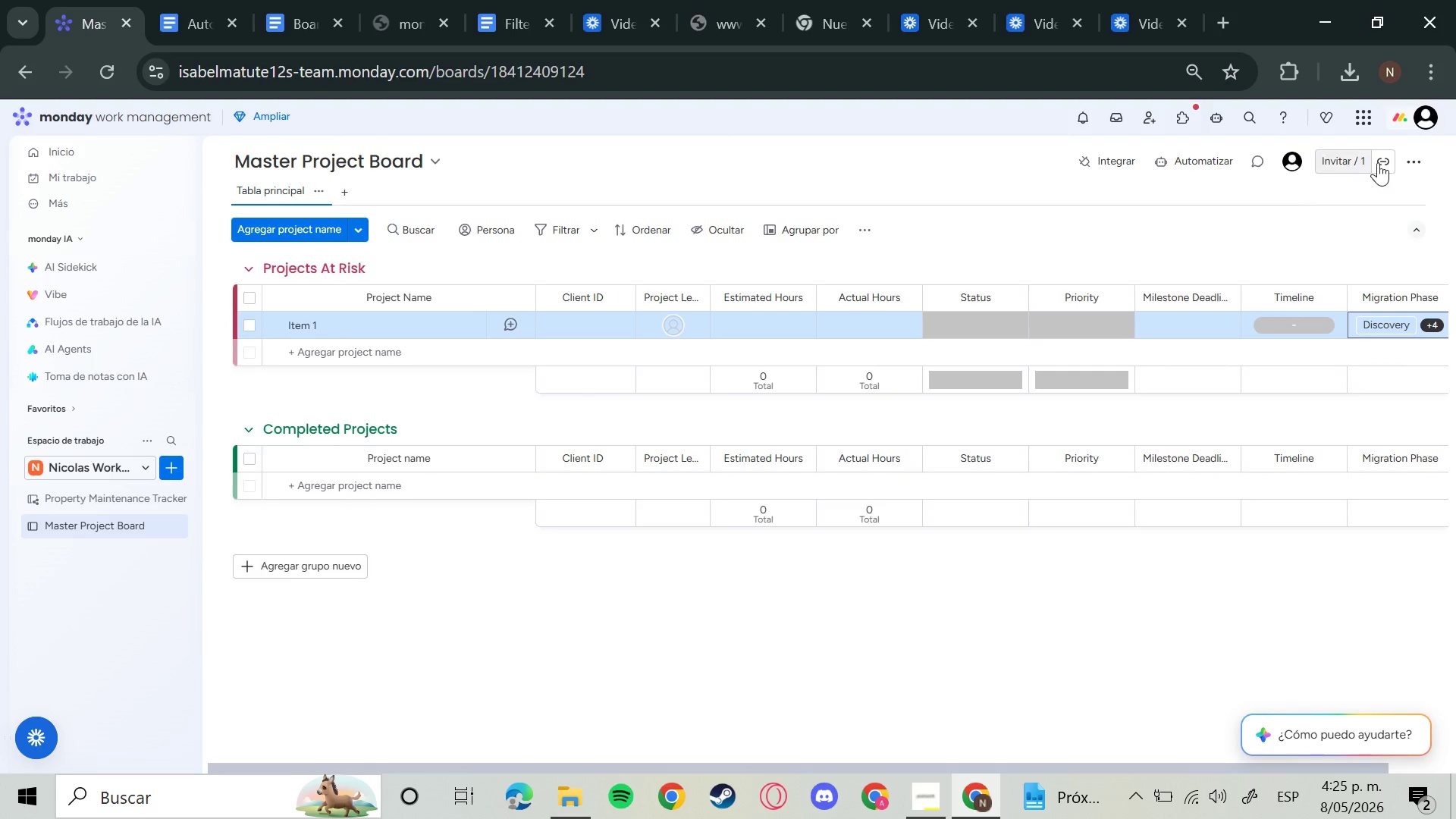 
left_click([1421, 137])
 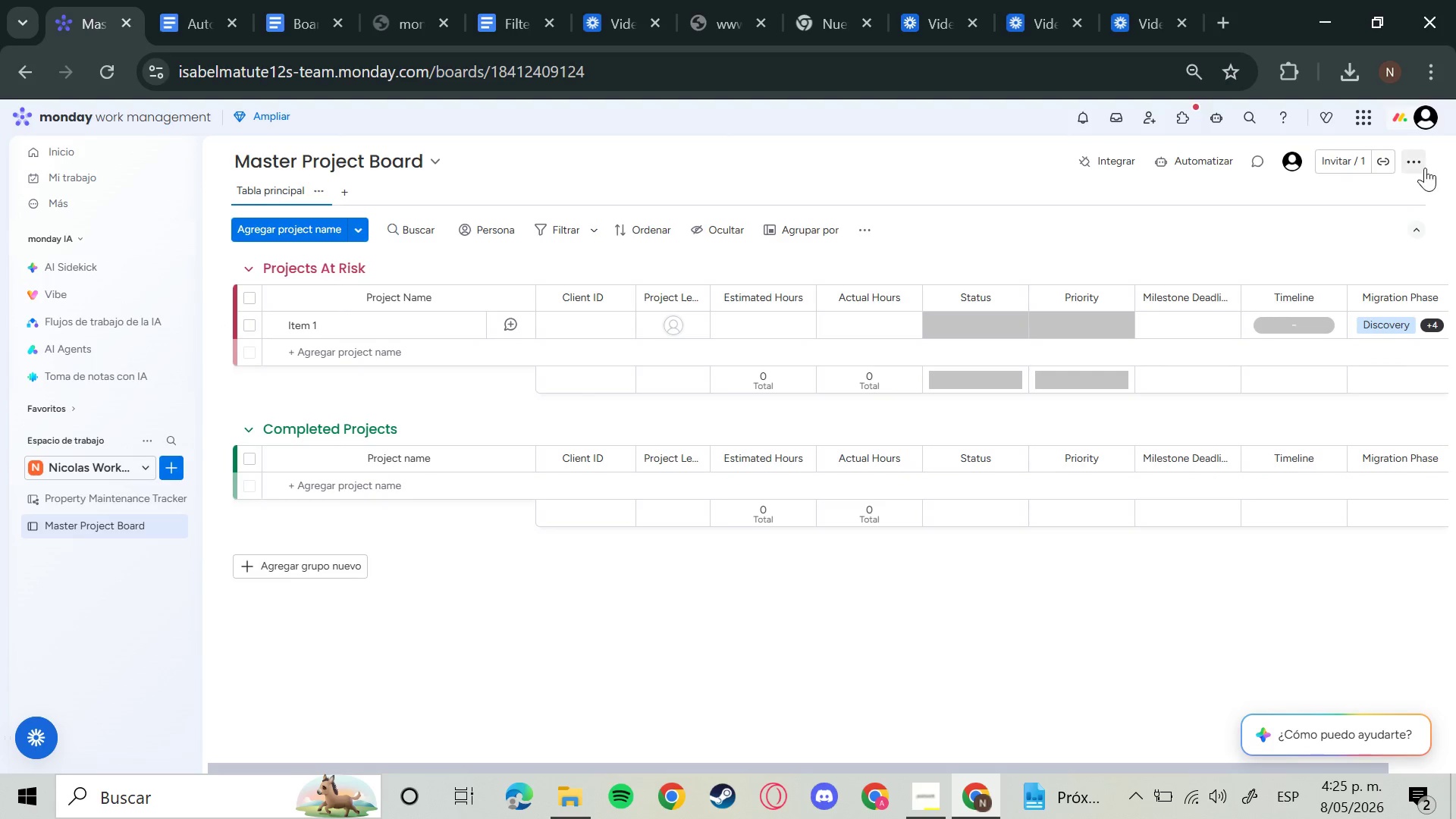 
left_click([1425, 168])
 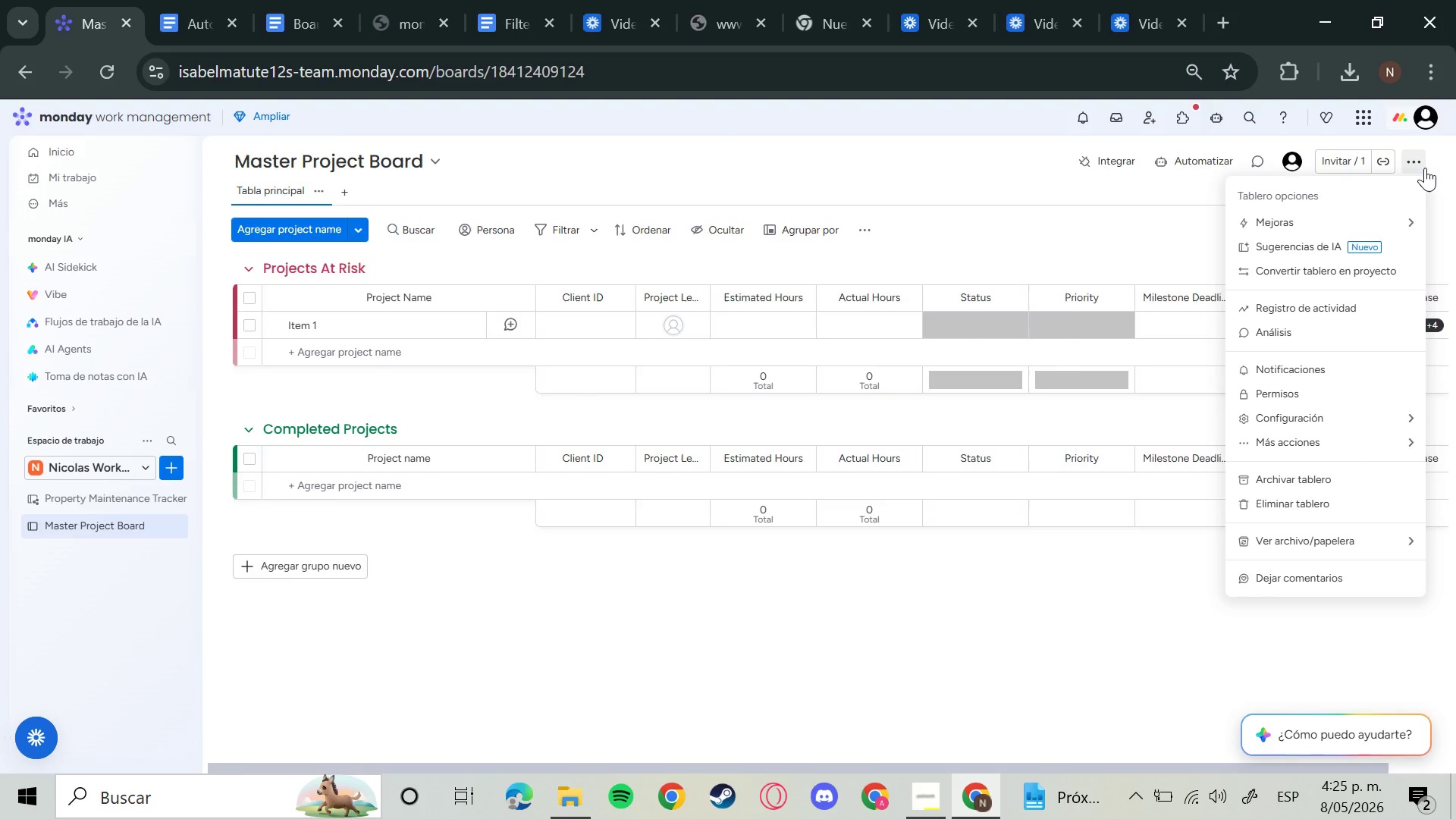 
wait(8.75)
 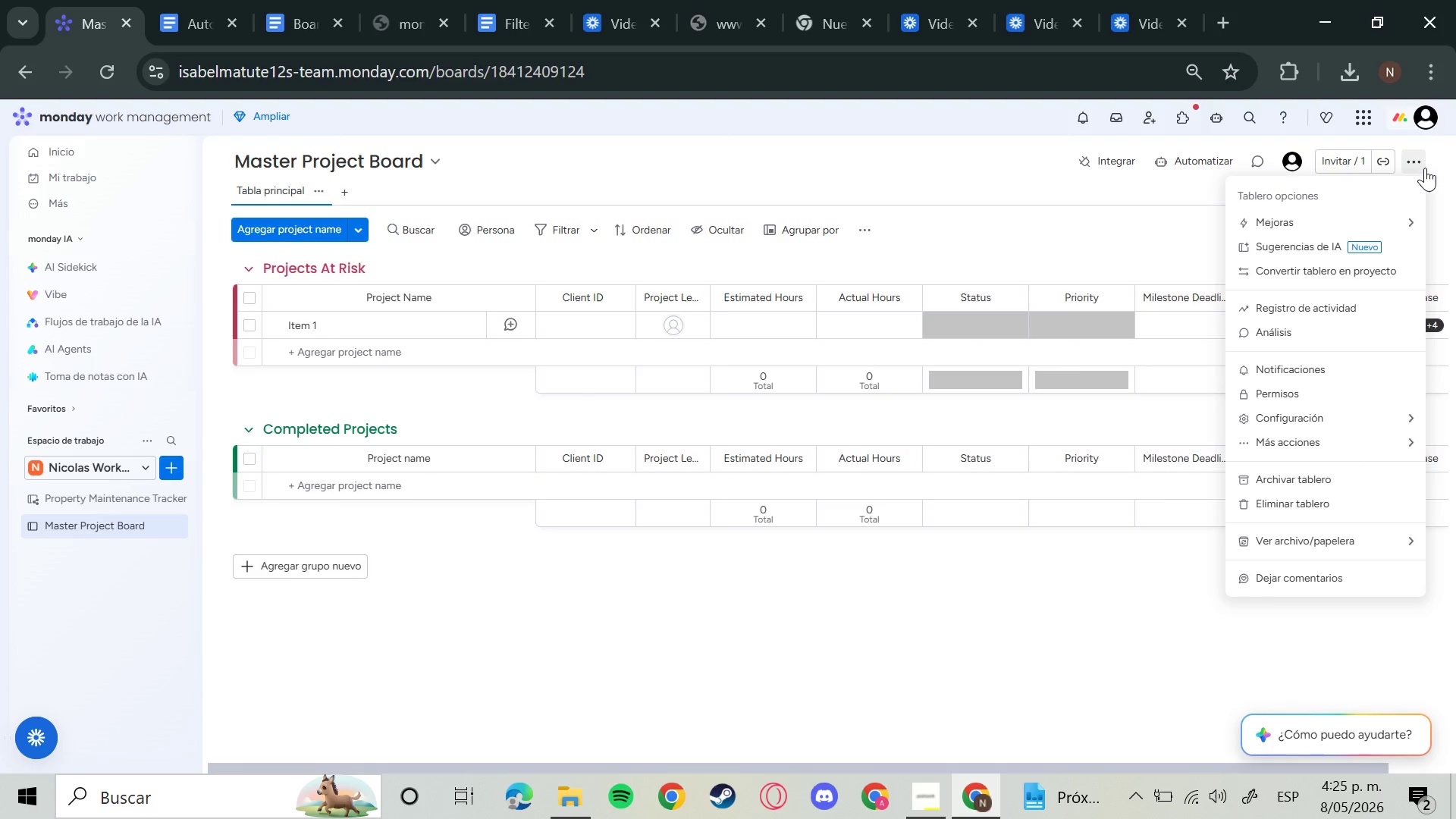 
left_click([1143, 526])
 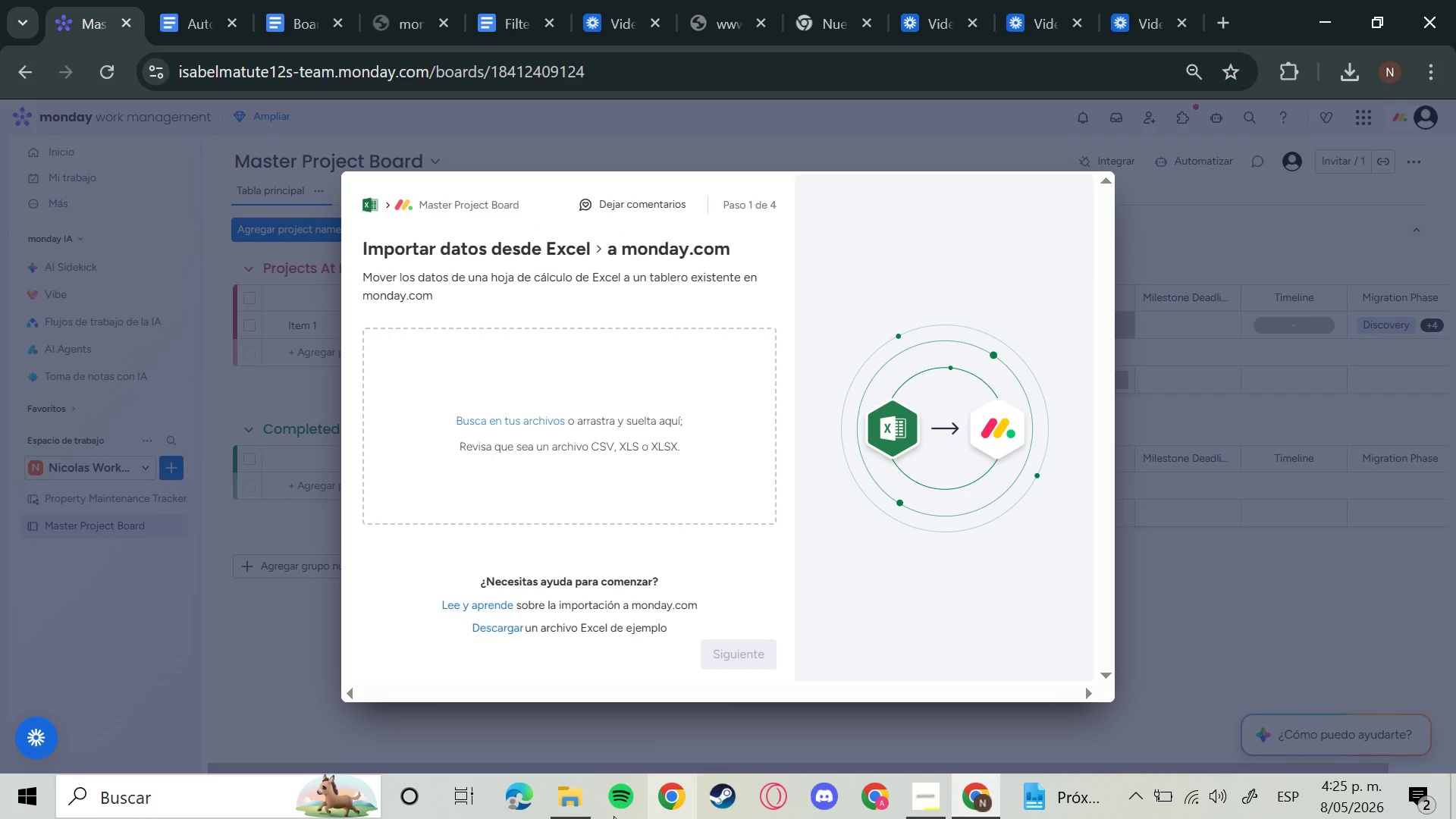 
left_click([557, 817])
 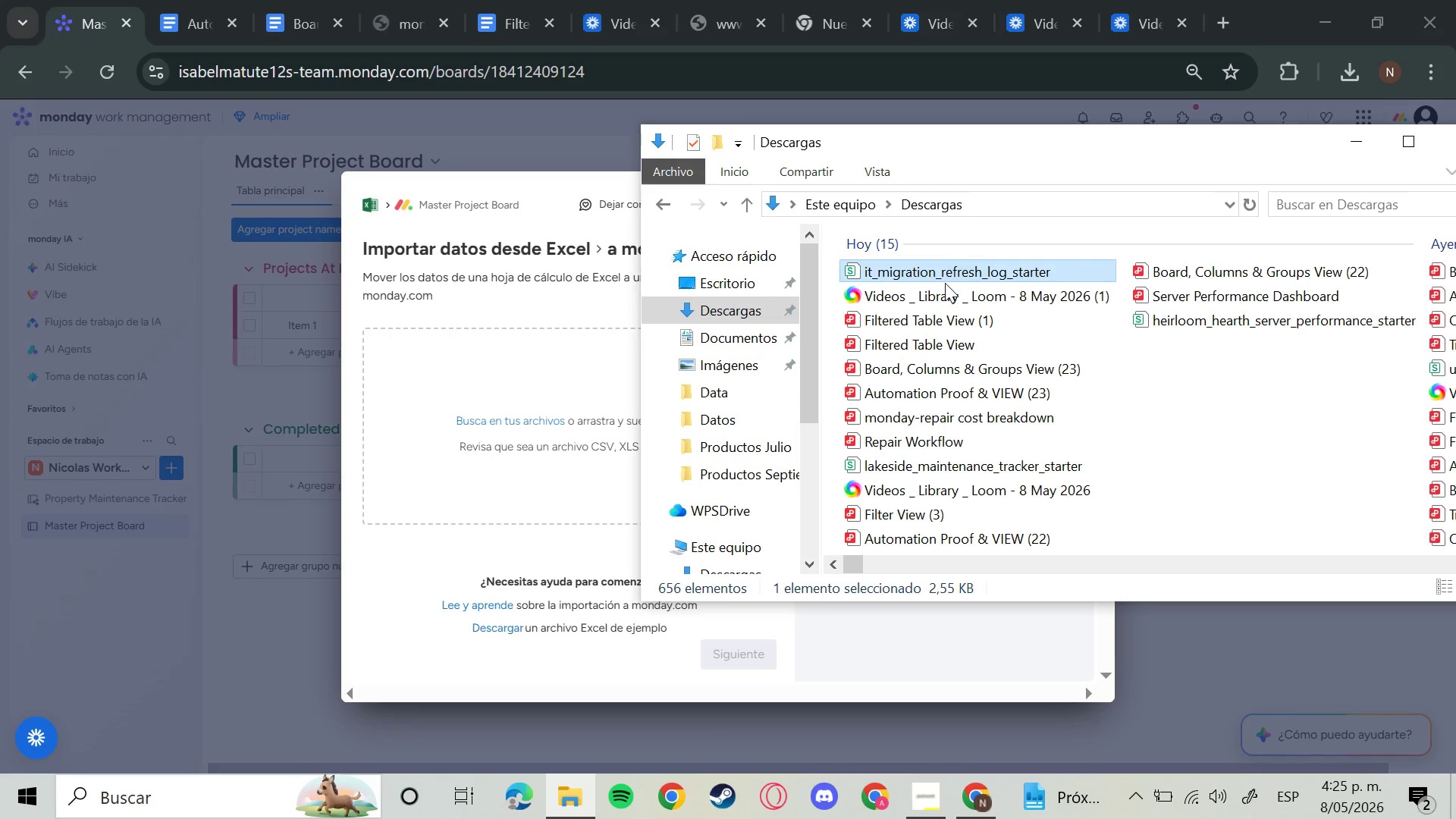 
left_click_drag(start_coordinate=[950, 268], to_coordinate=[561, 473])
 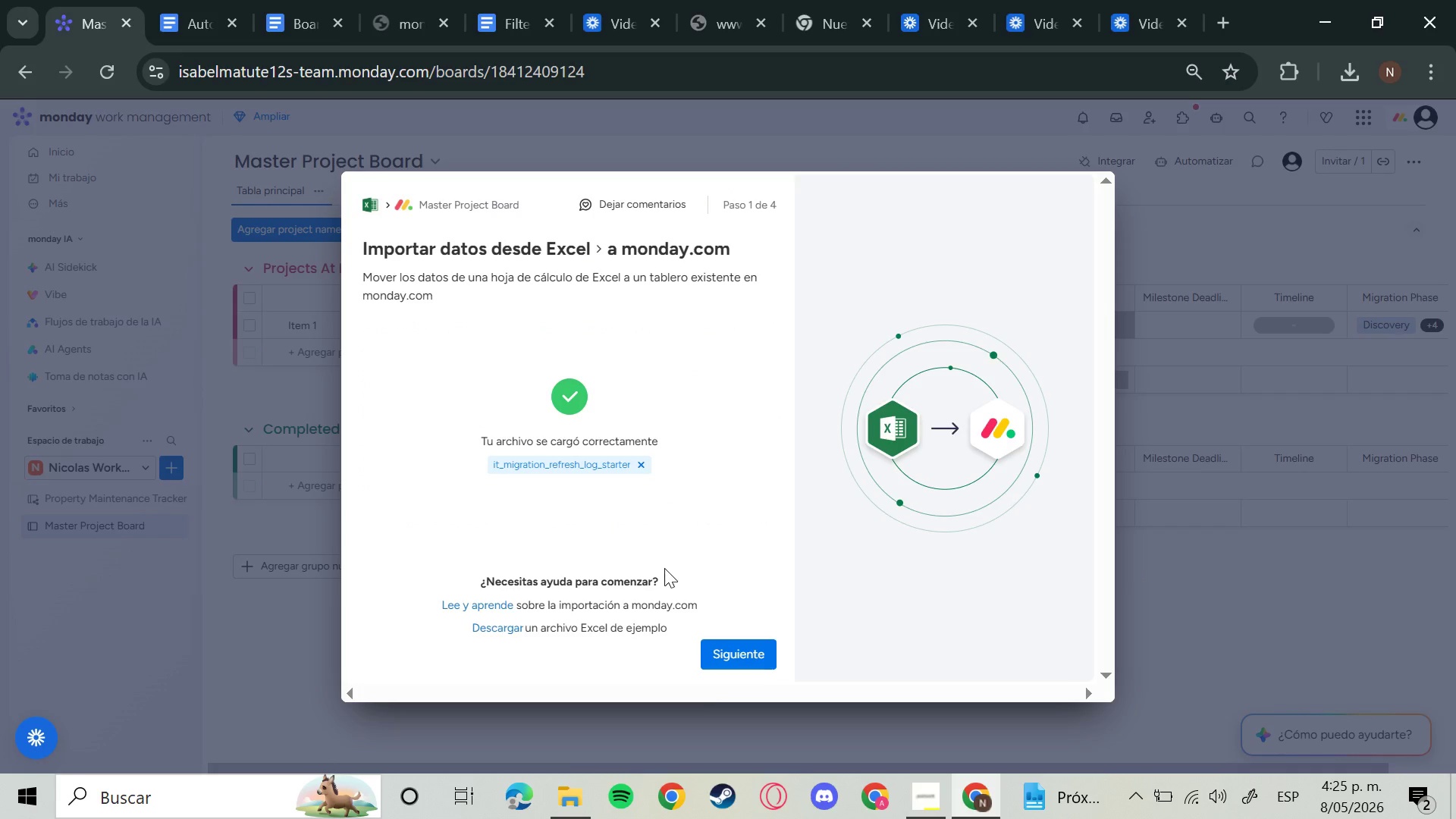 
left_click([743, 669])
 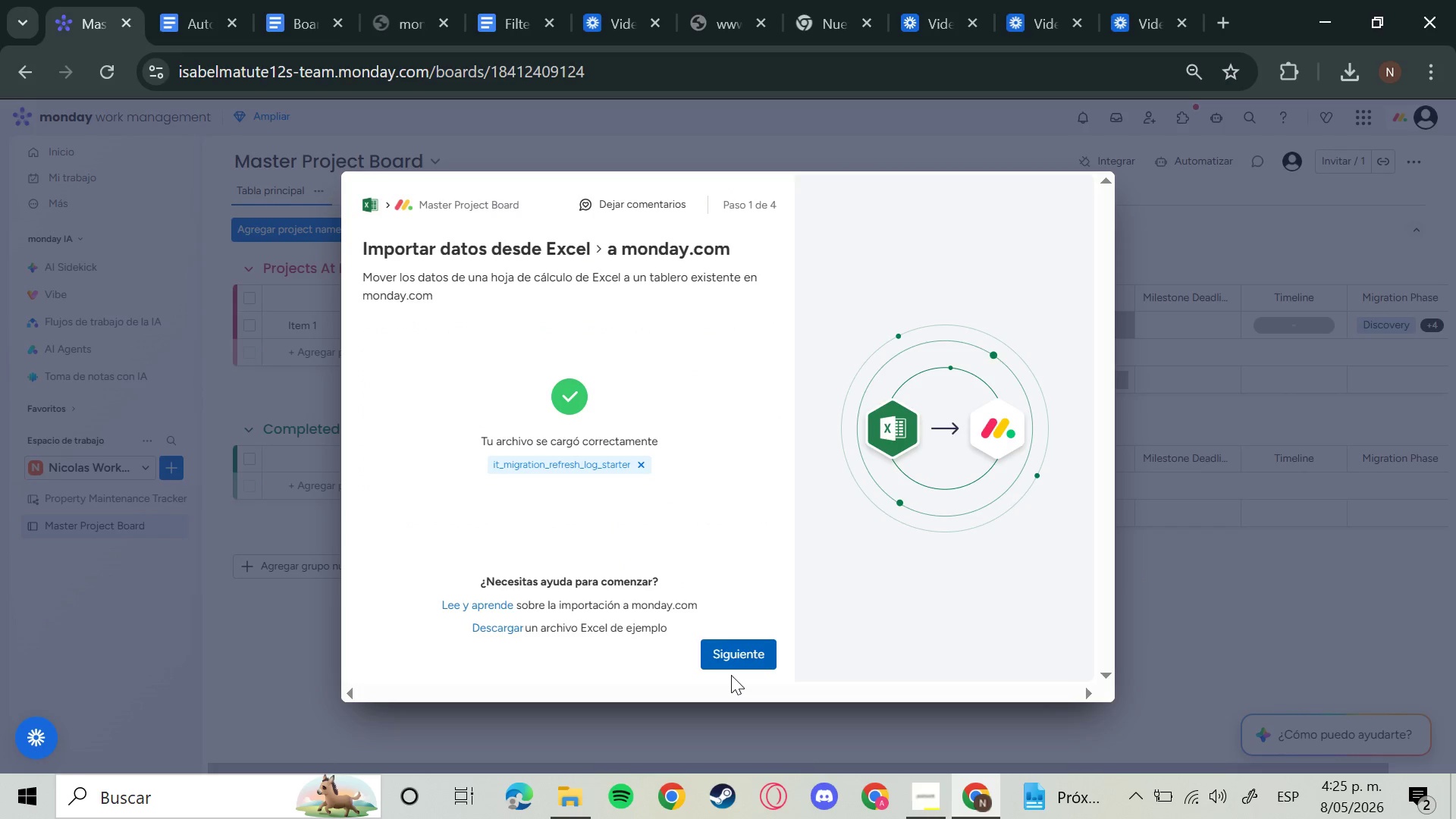 
left_click([736, 664])
 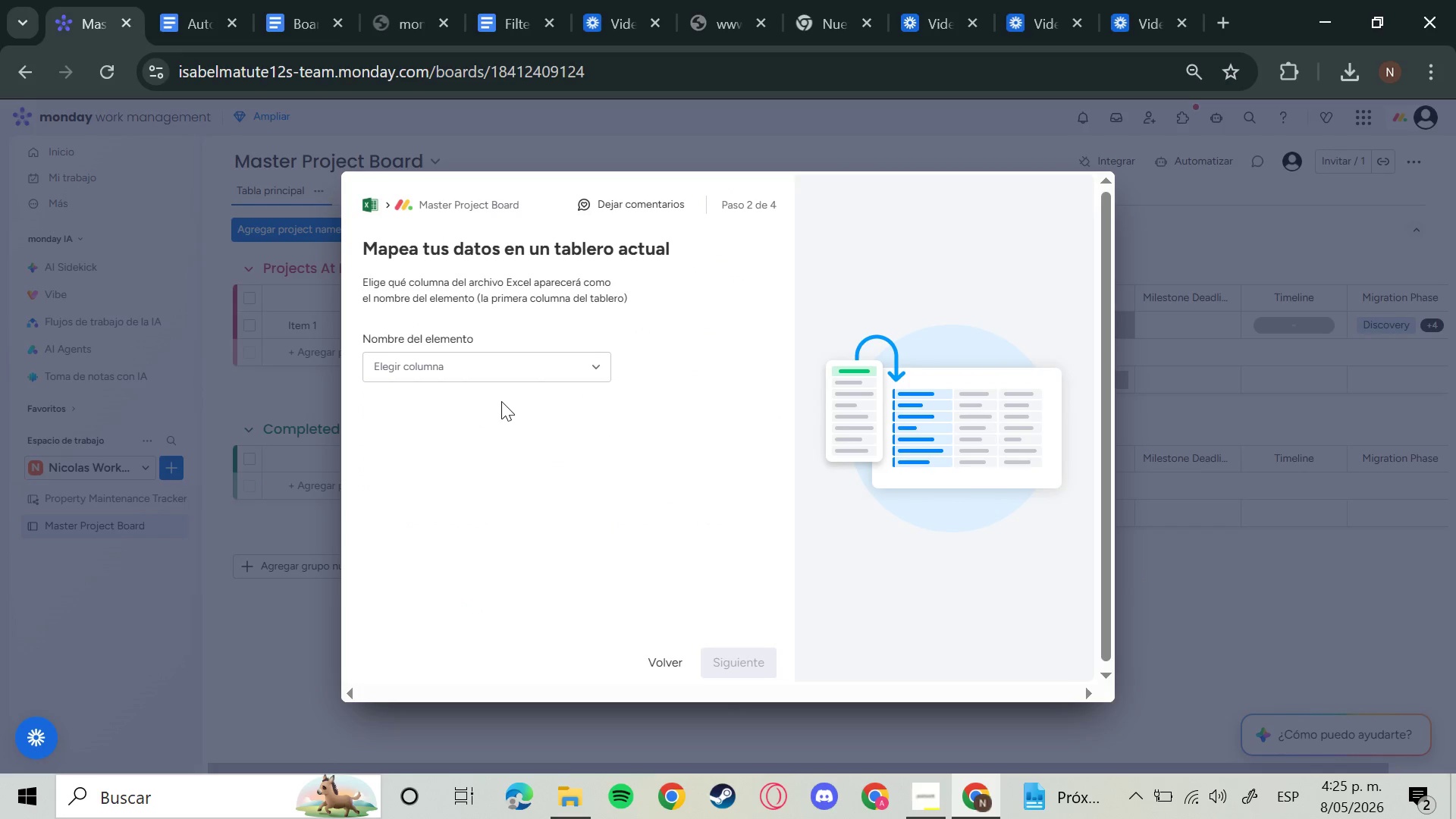 
left_click([501, 395])
 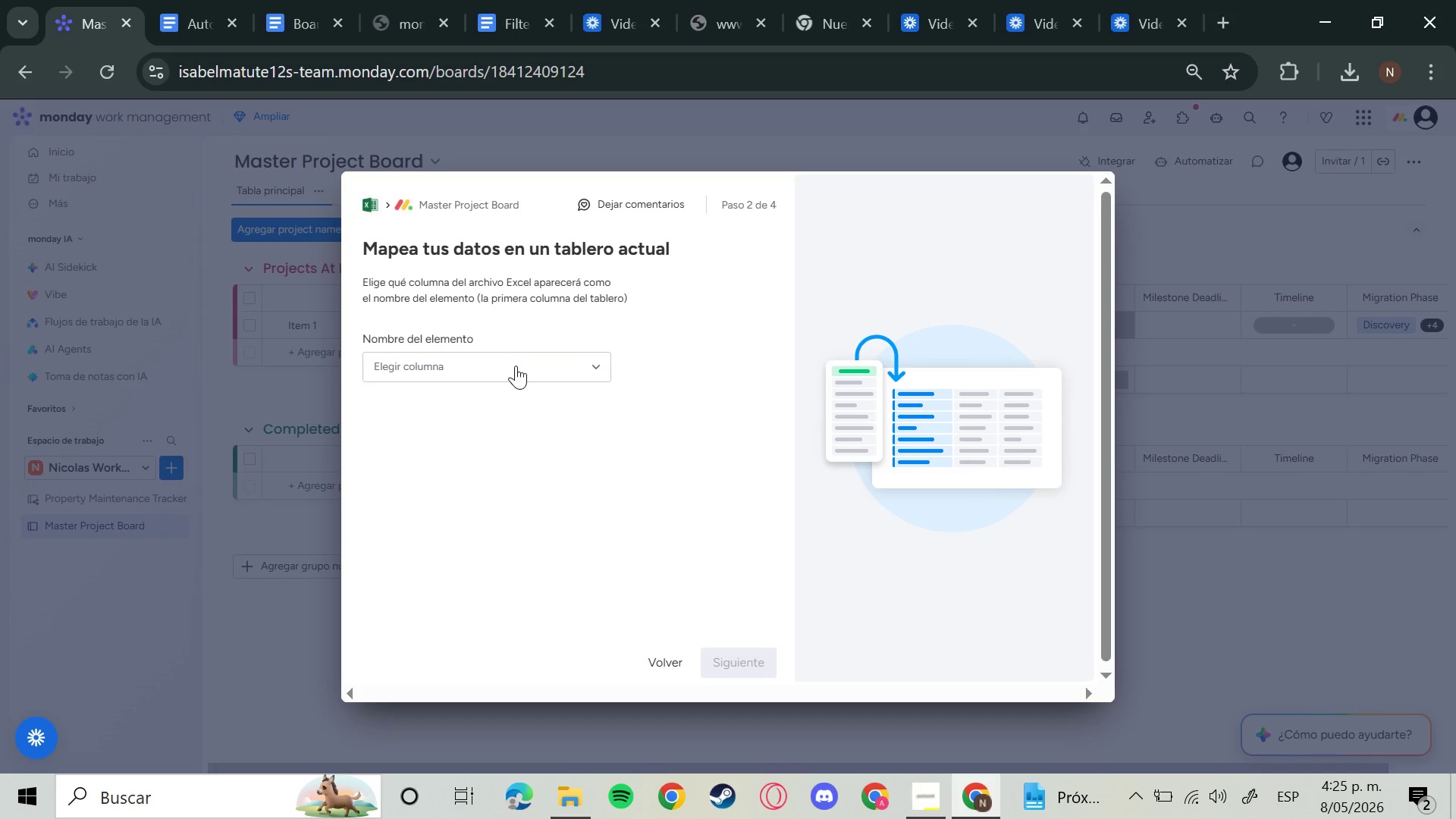 
left_click([519, 362])
 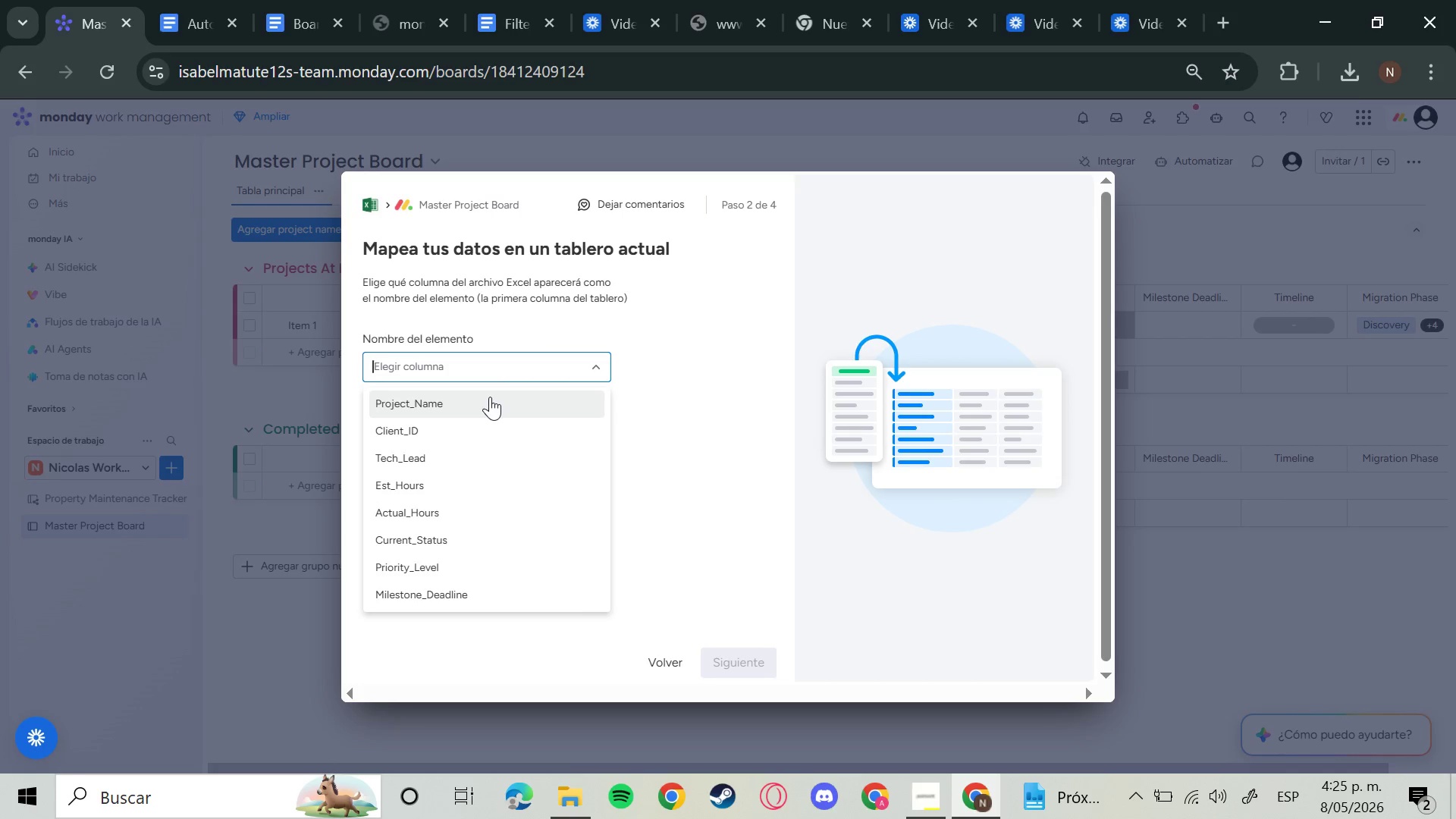 
left_click([490, 397])
 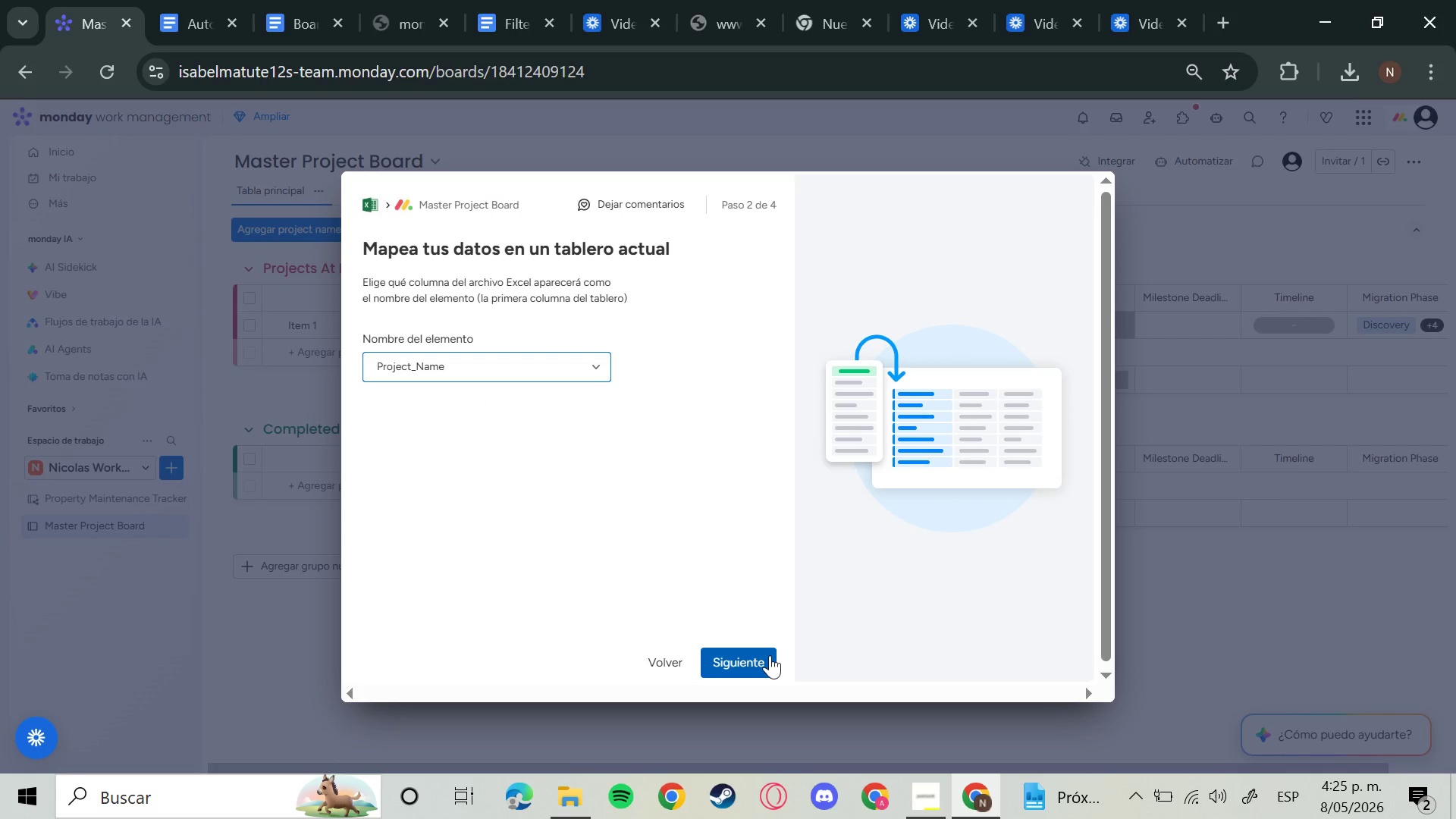 
left_click([770, 655])
 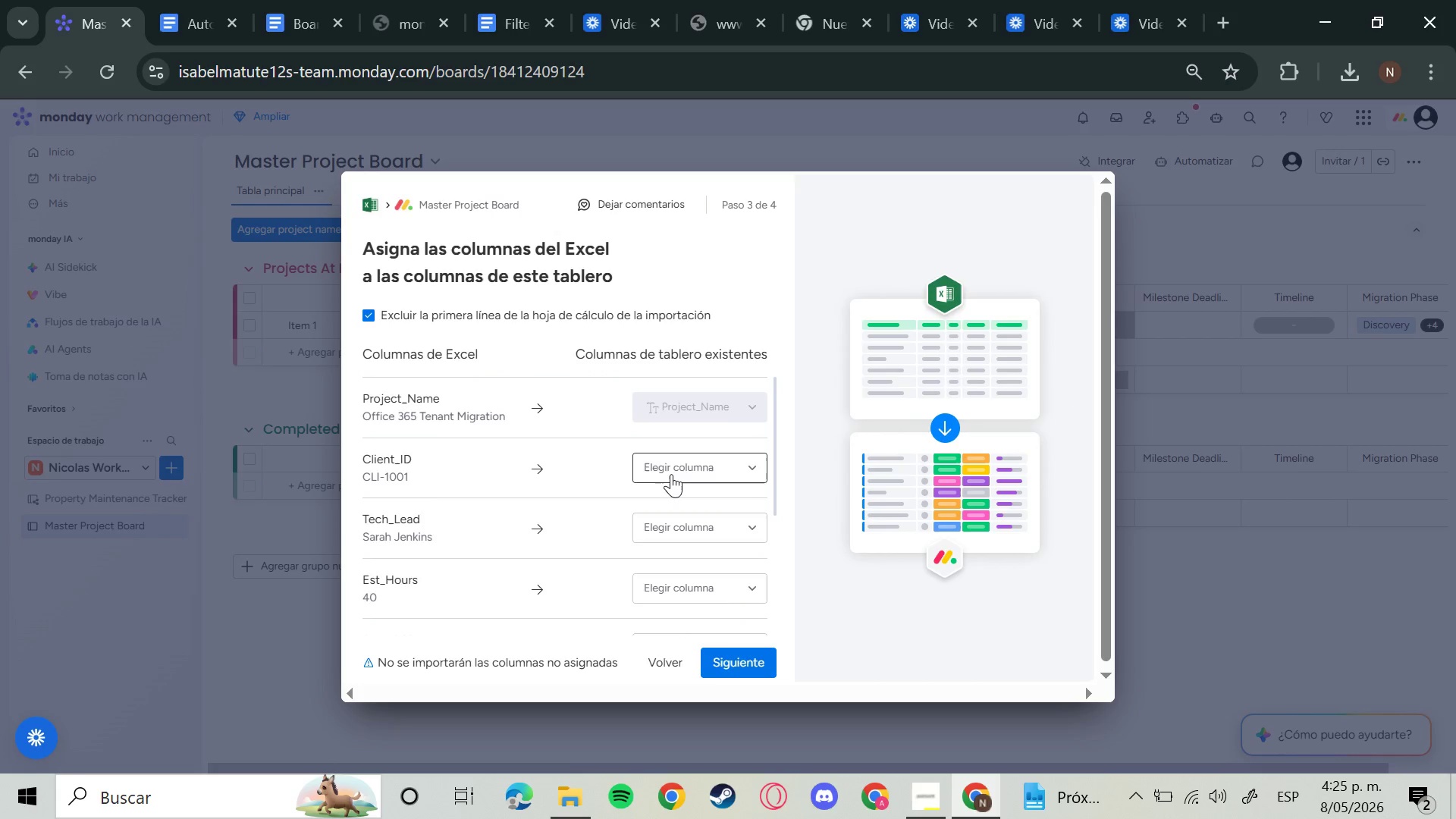 
left_click([671, 474])
 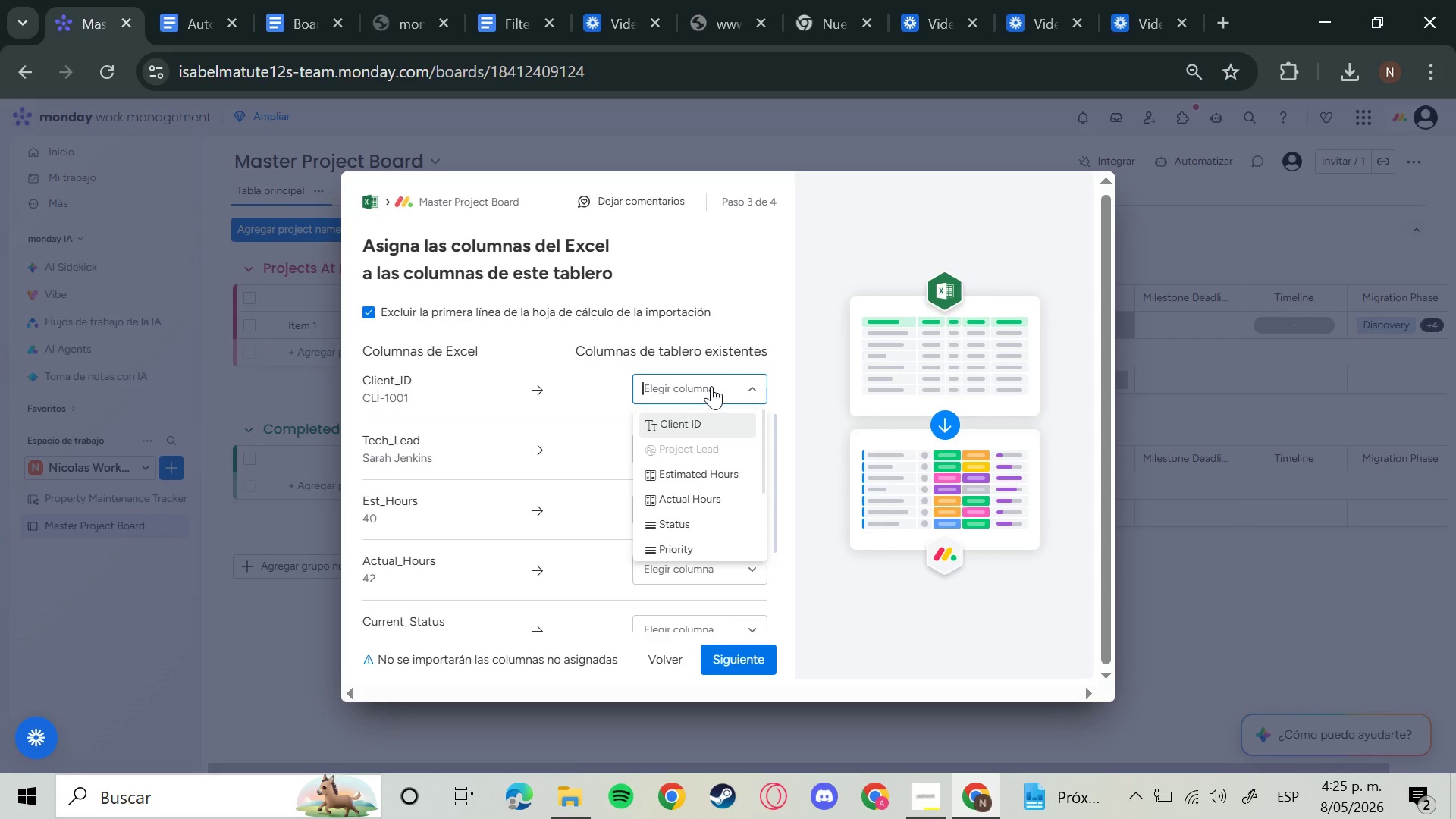 
left_click([686, 428])
 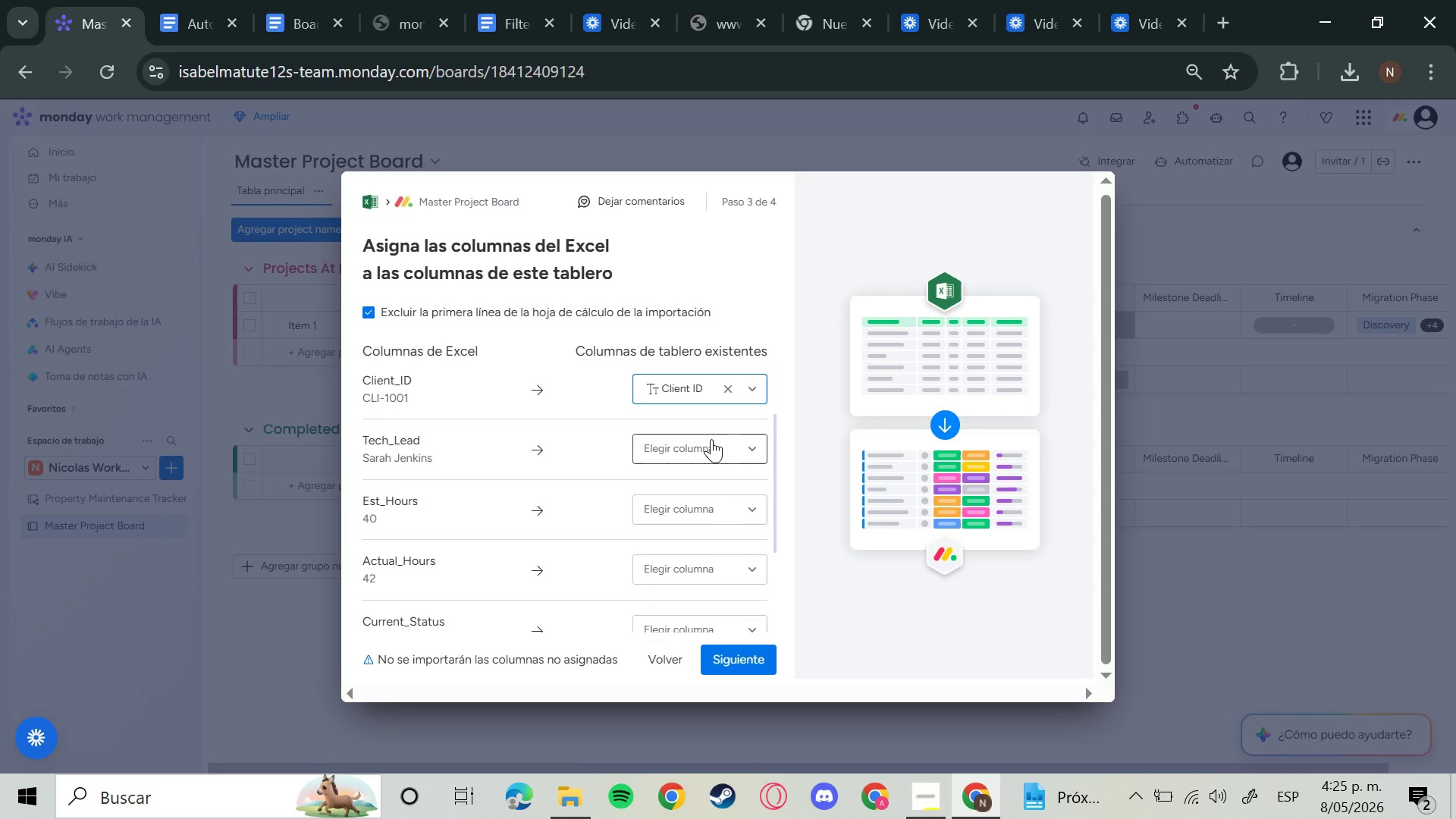 
left_click([711, 439])
 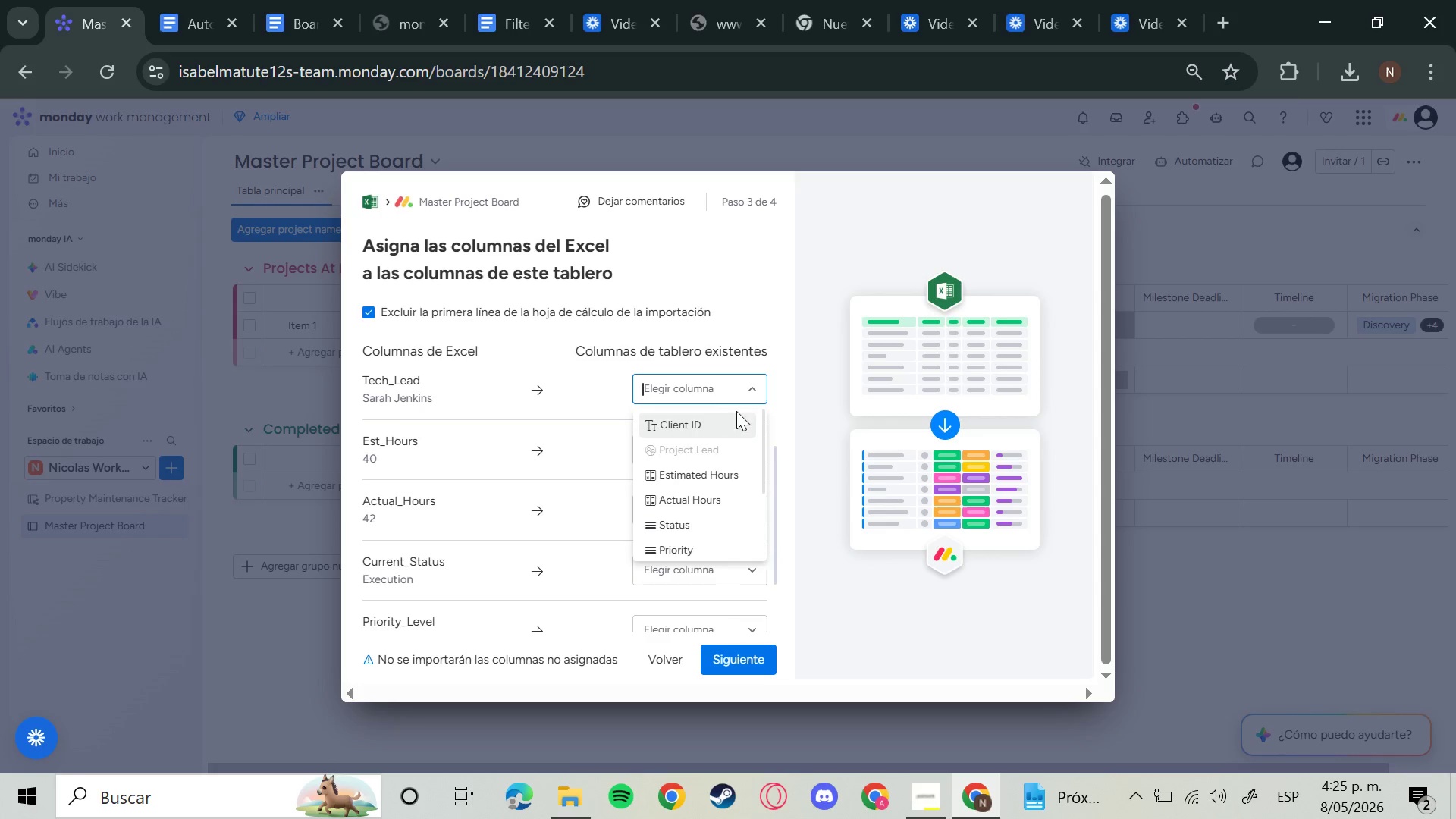 
left_click([737, 408])
 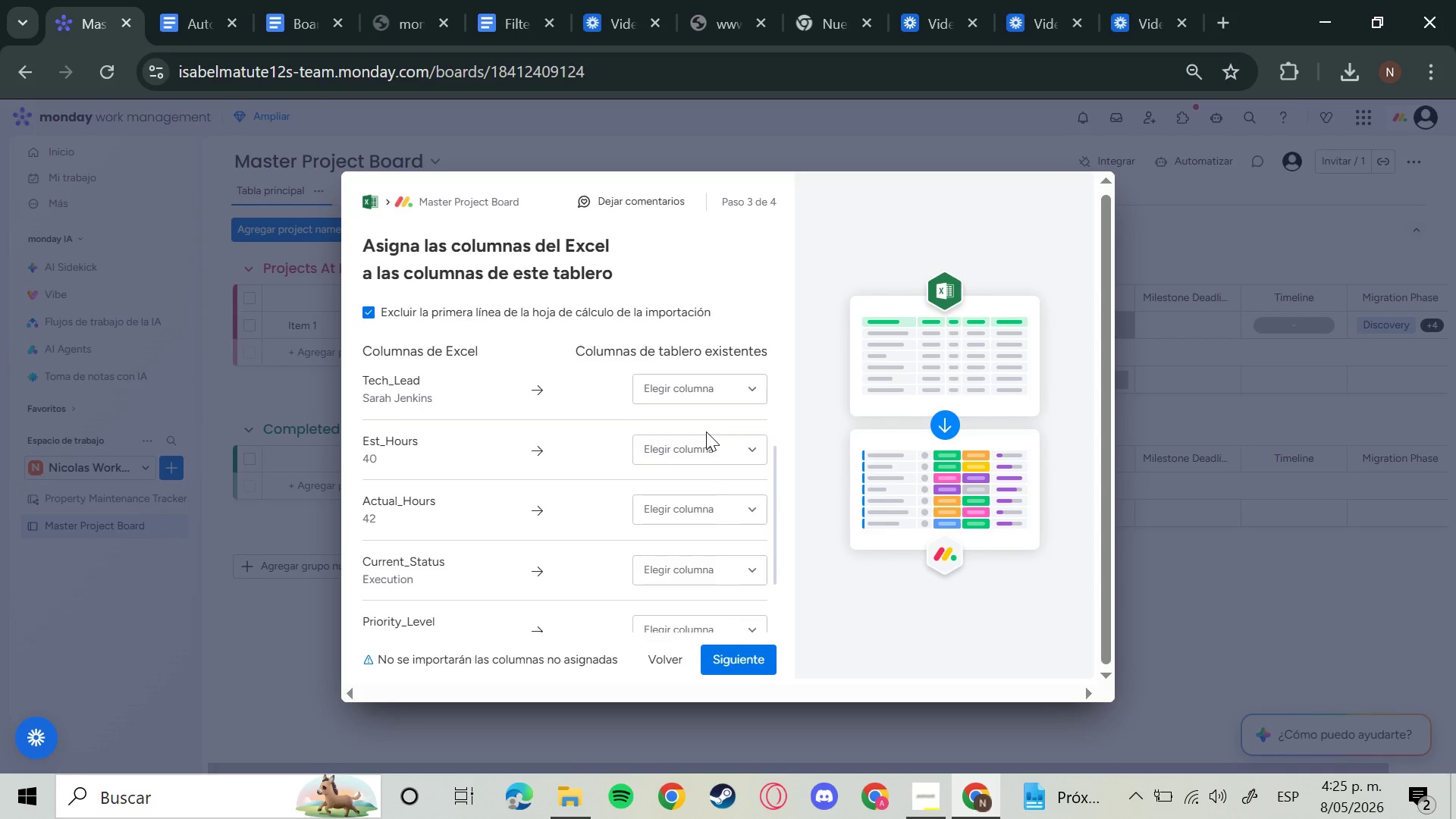 
left_click([702, 448])
 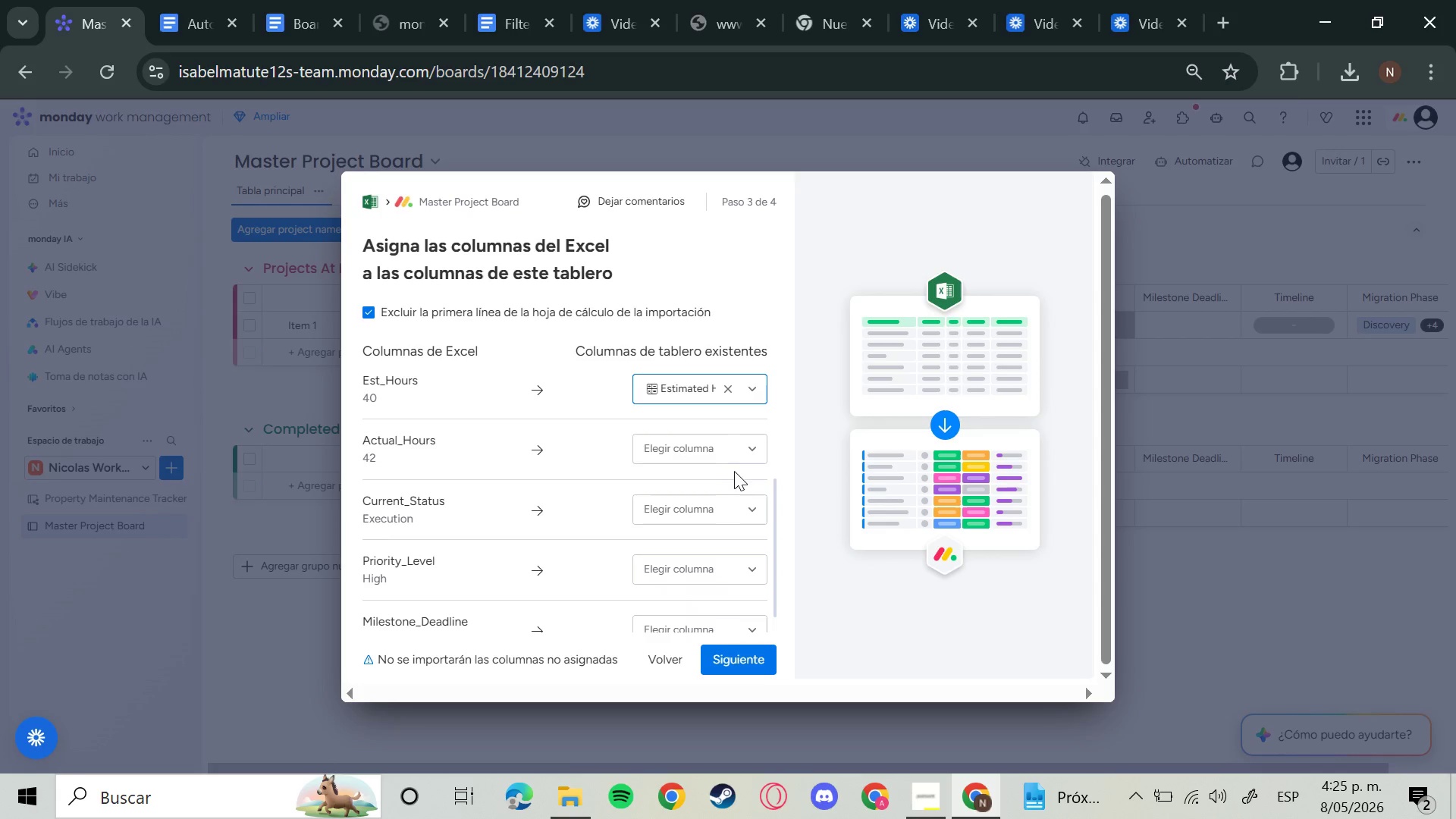 
left_click([711, 450])
 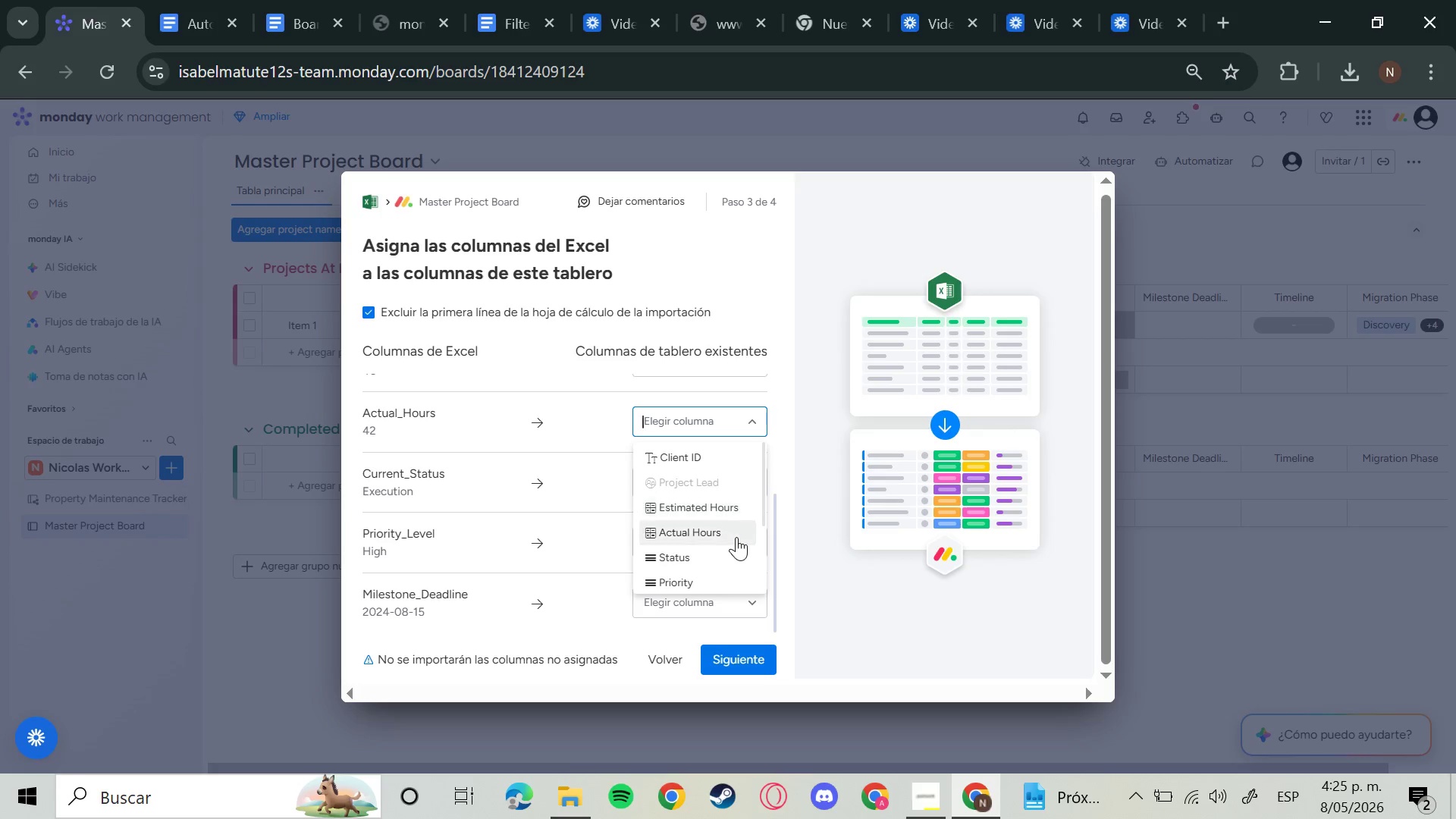 
left_click([733, 535])
 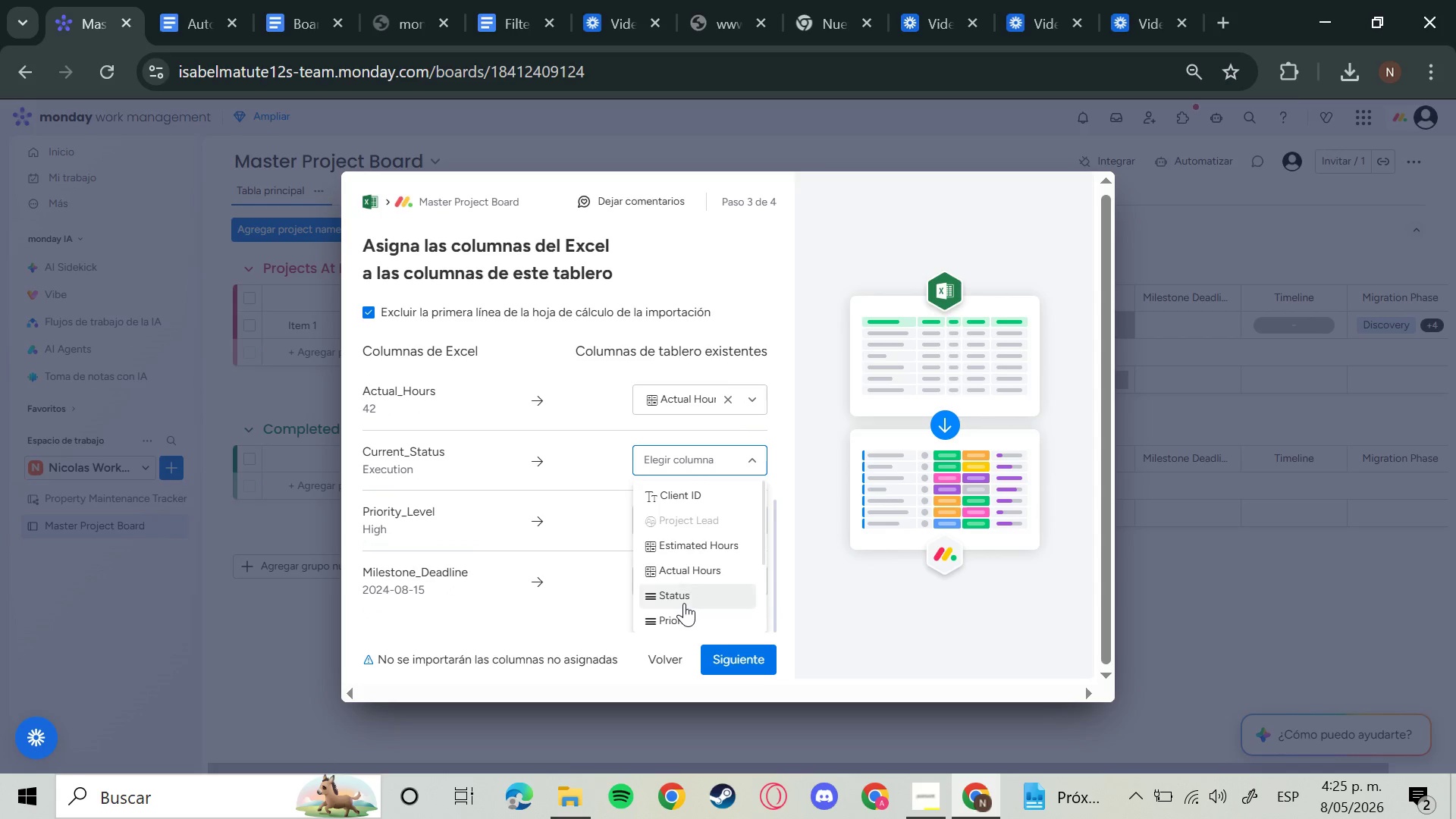 
left_click([684, 603])
 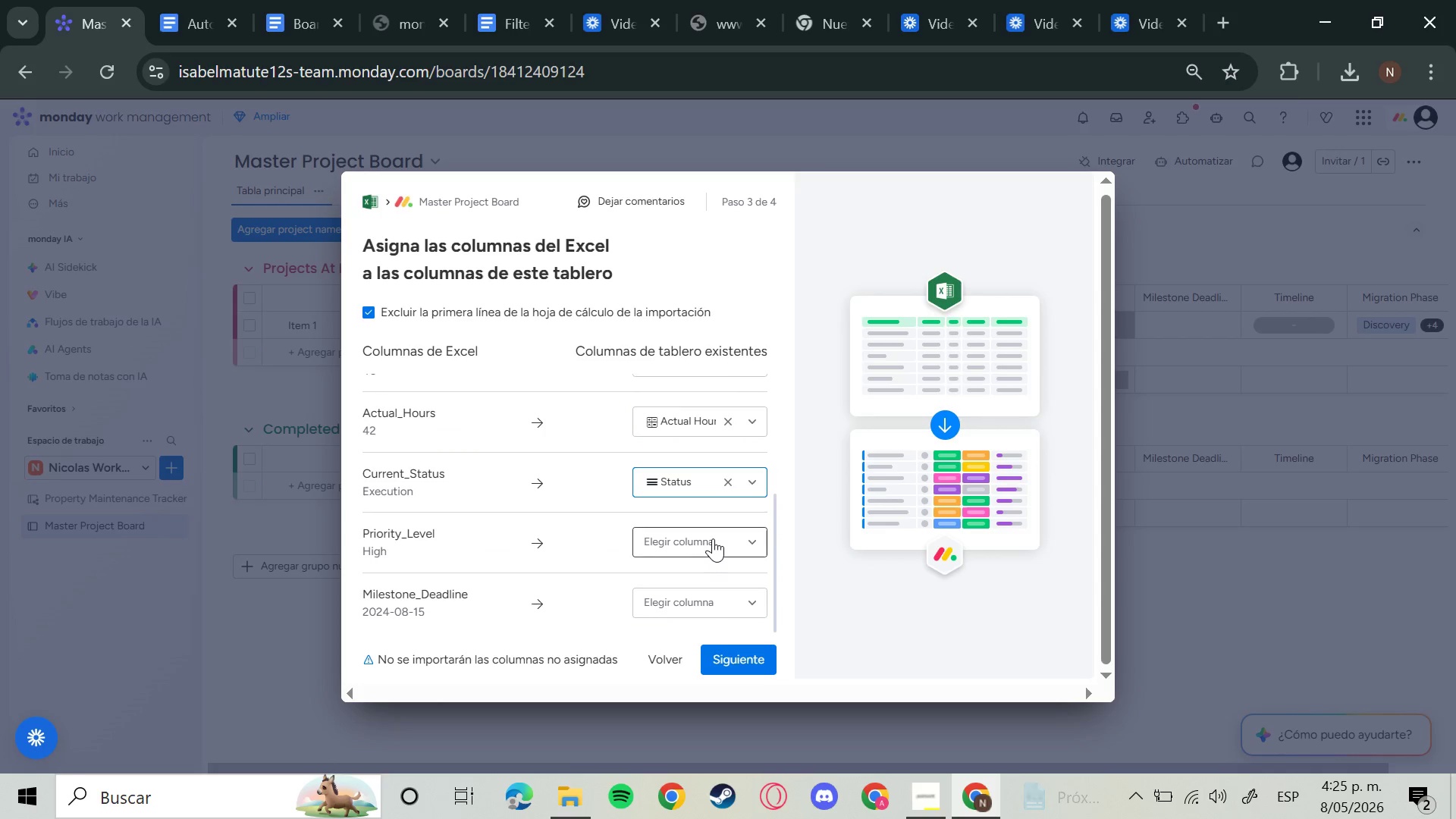 
left_click([713, 538])
 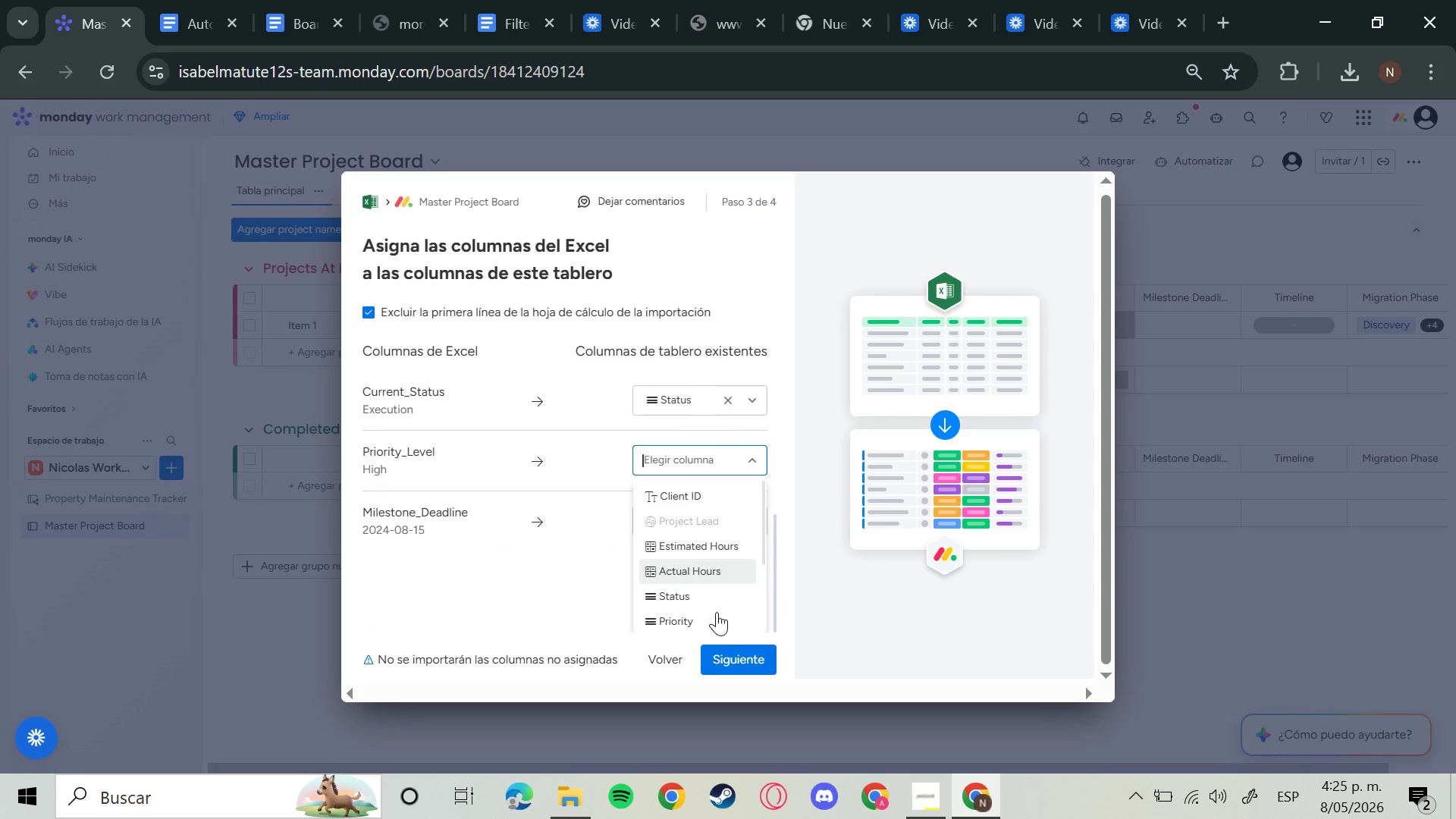 
left_click([705, 621])
 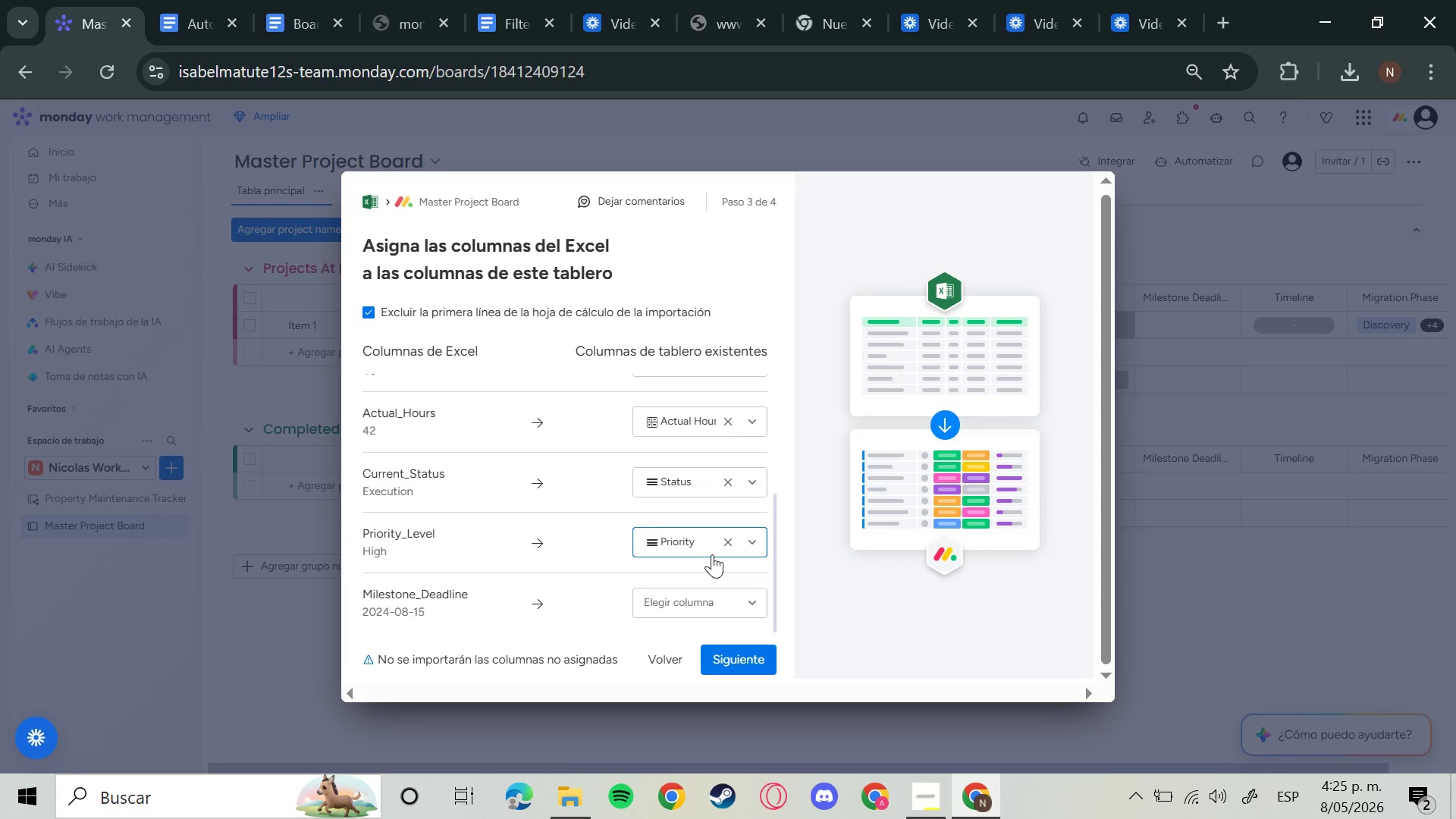 
left_click([709, 596])
 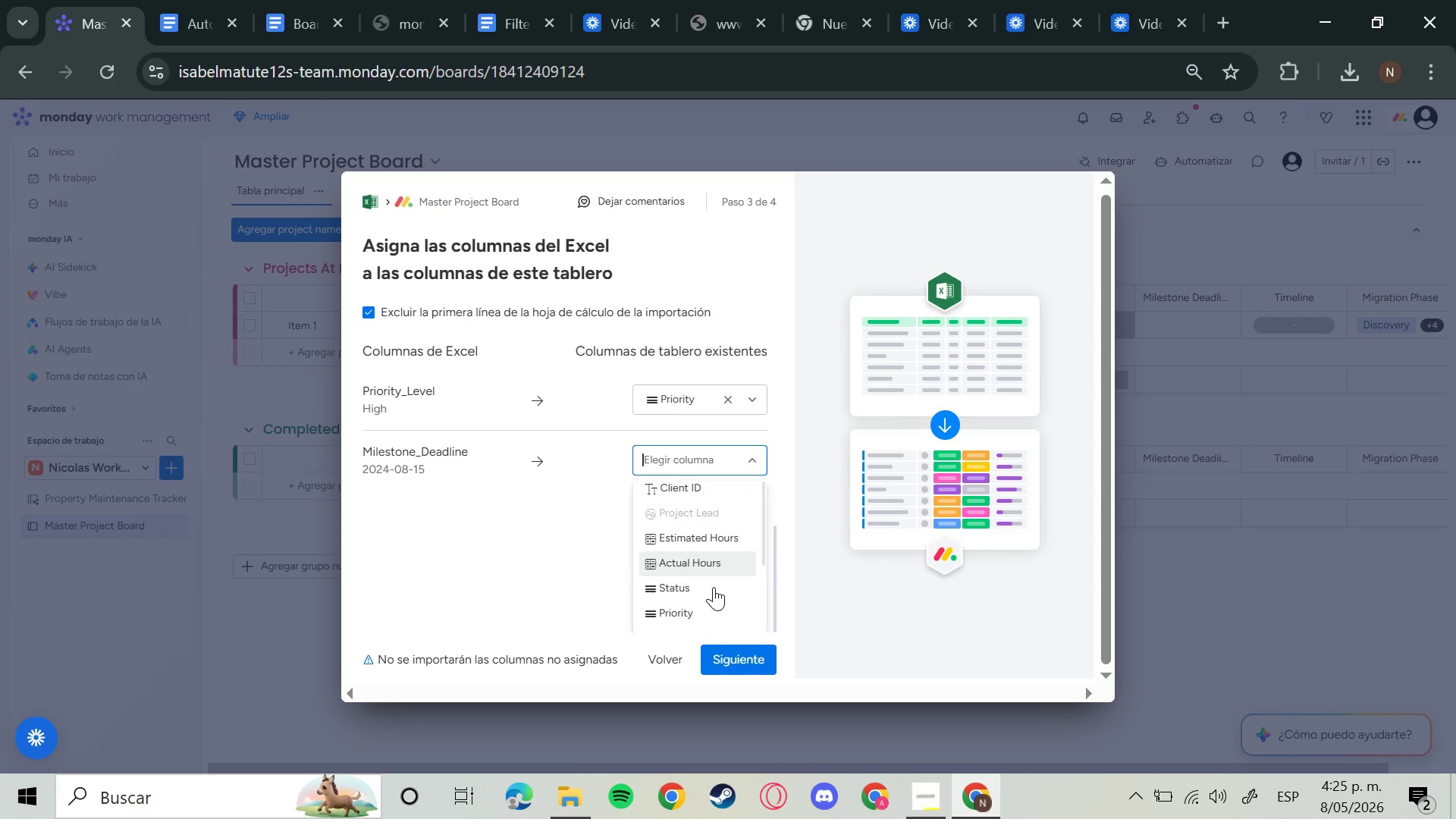 
scroll: coordinate [716, 582], scroll_direction: down, amount: 4.0
 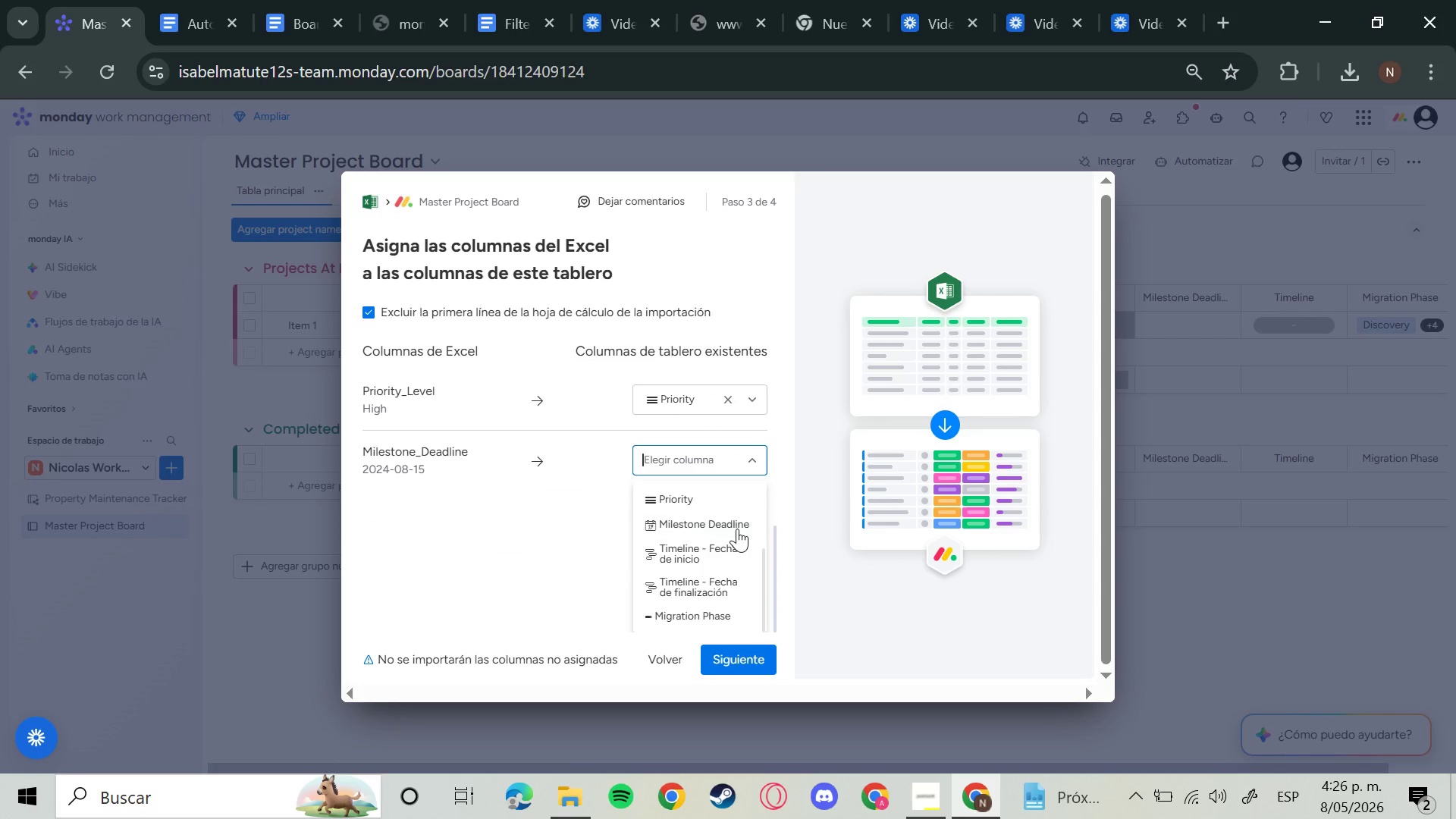 
left_click([733, 526])
 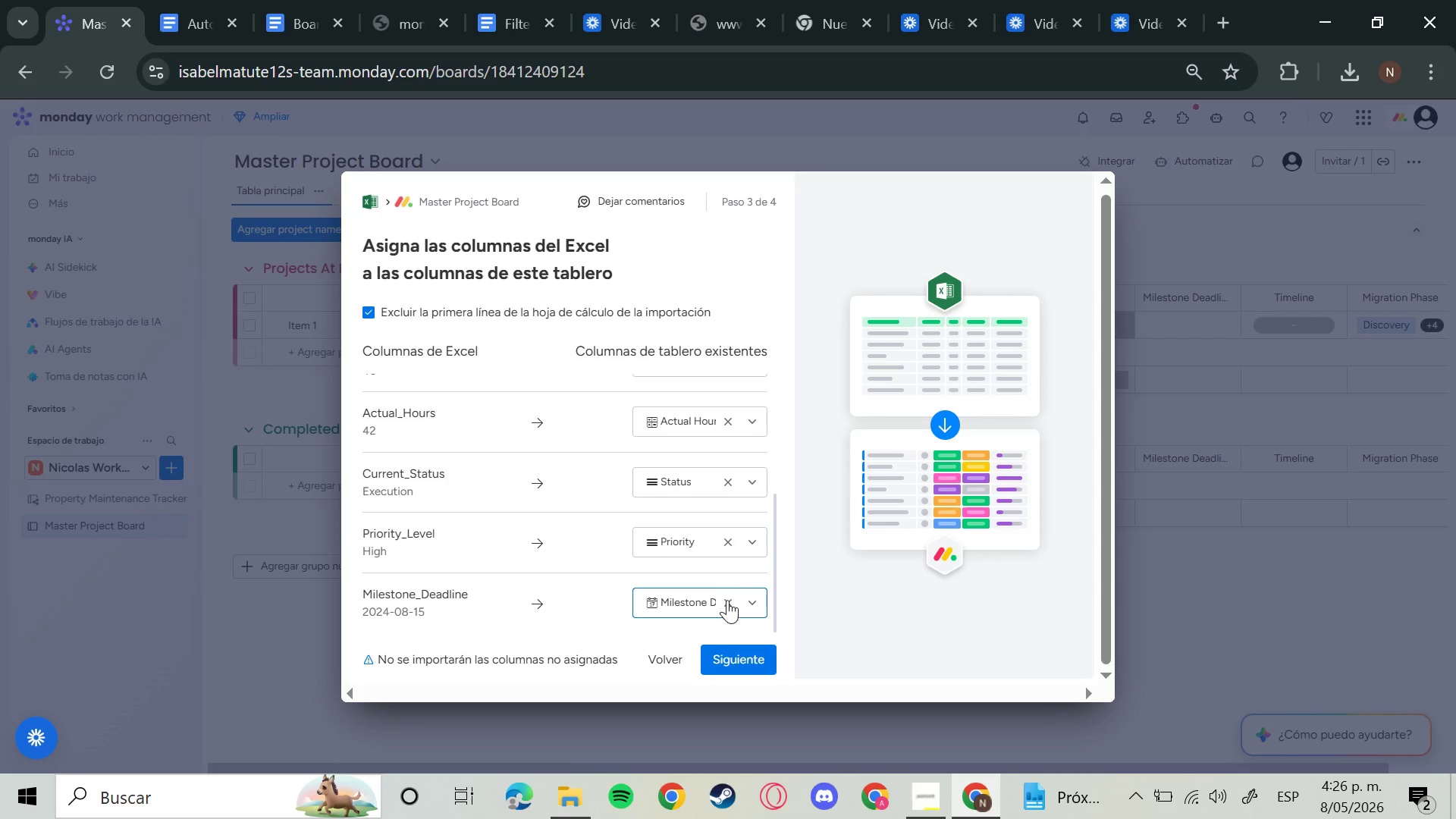 
left_click([753, 604])
 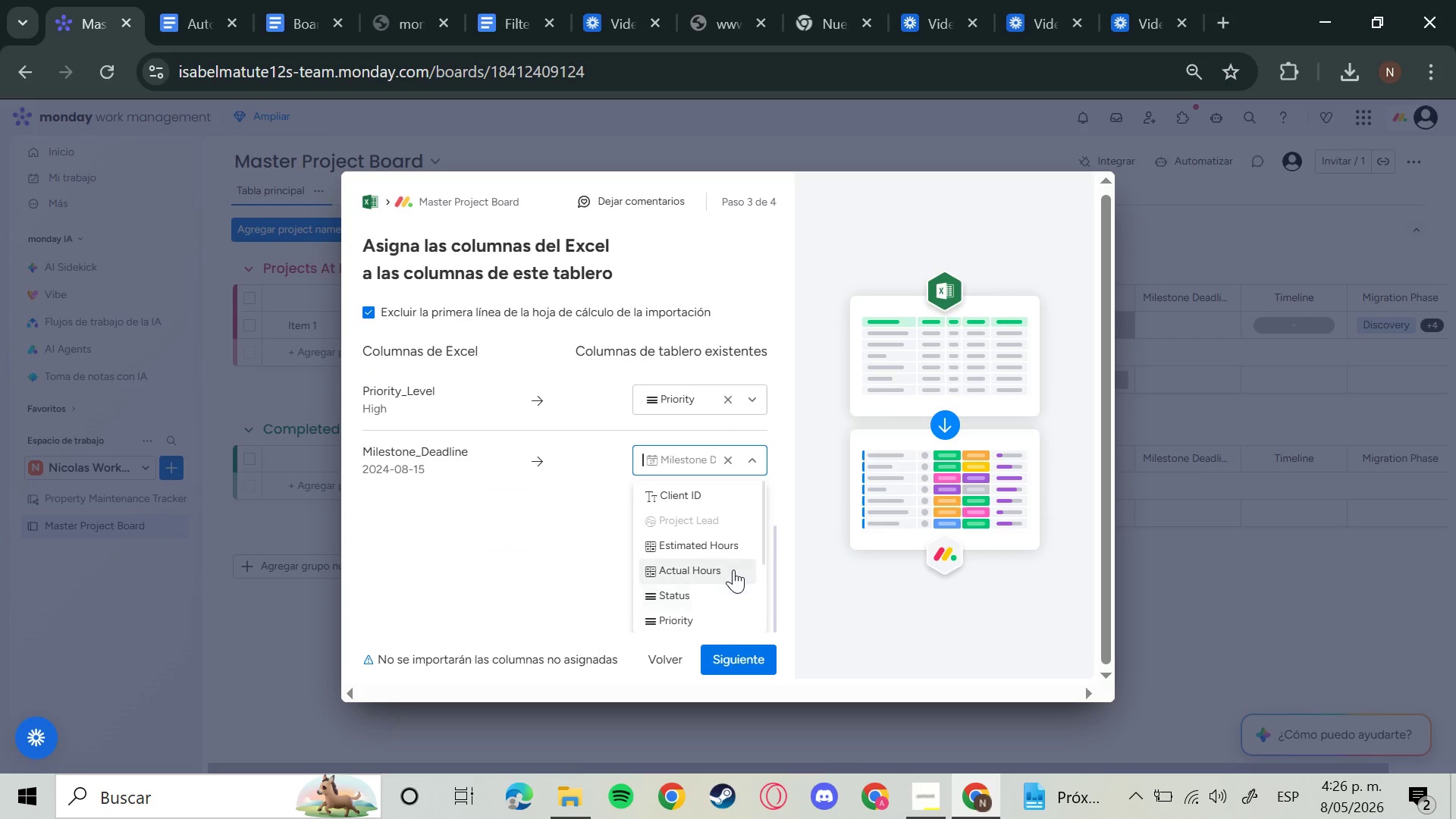 
scroll: coordinate [734, 571], scroll_direction: down, amount: 8.0
 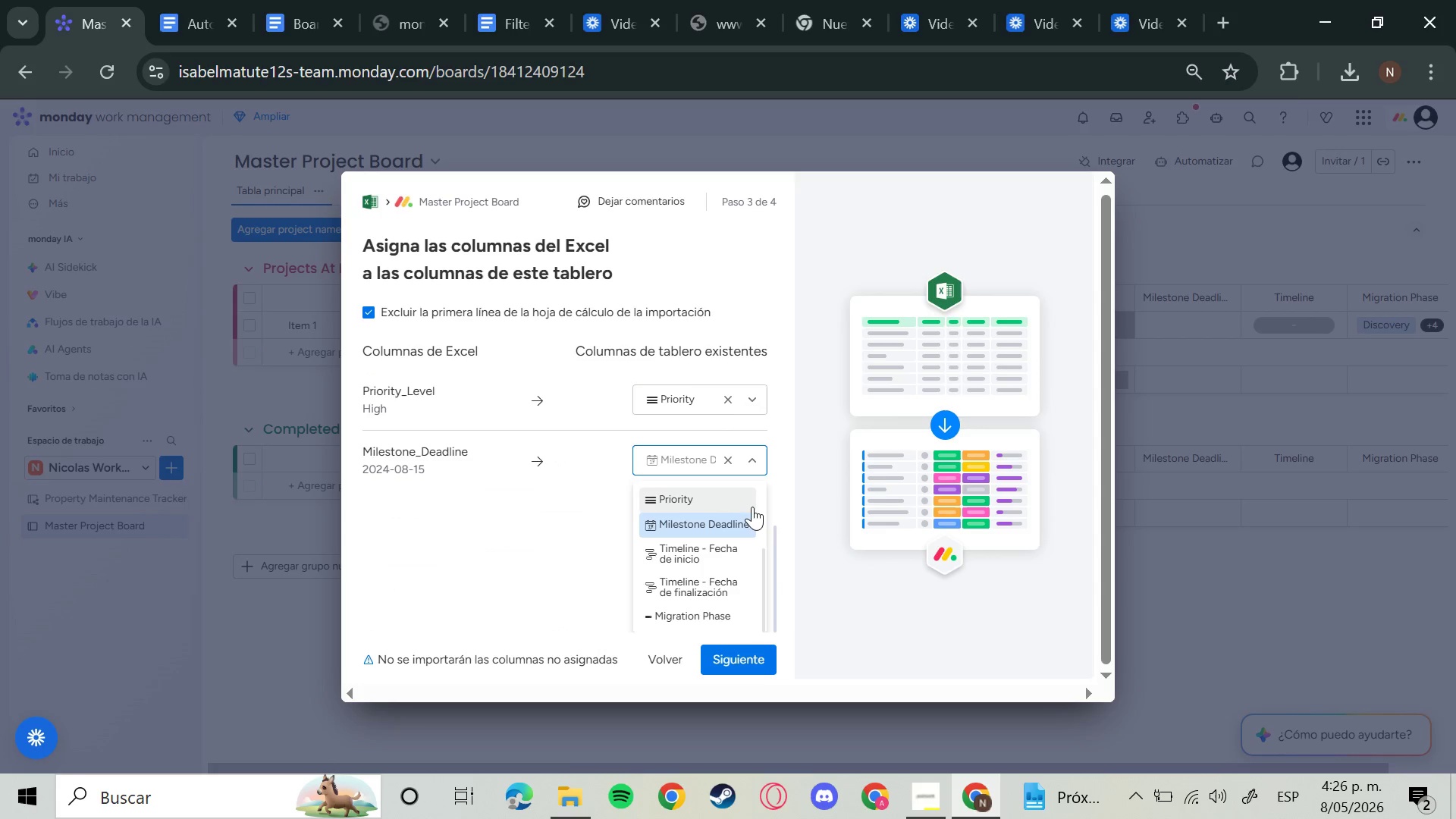 
wait(5.62)
 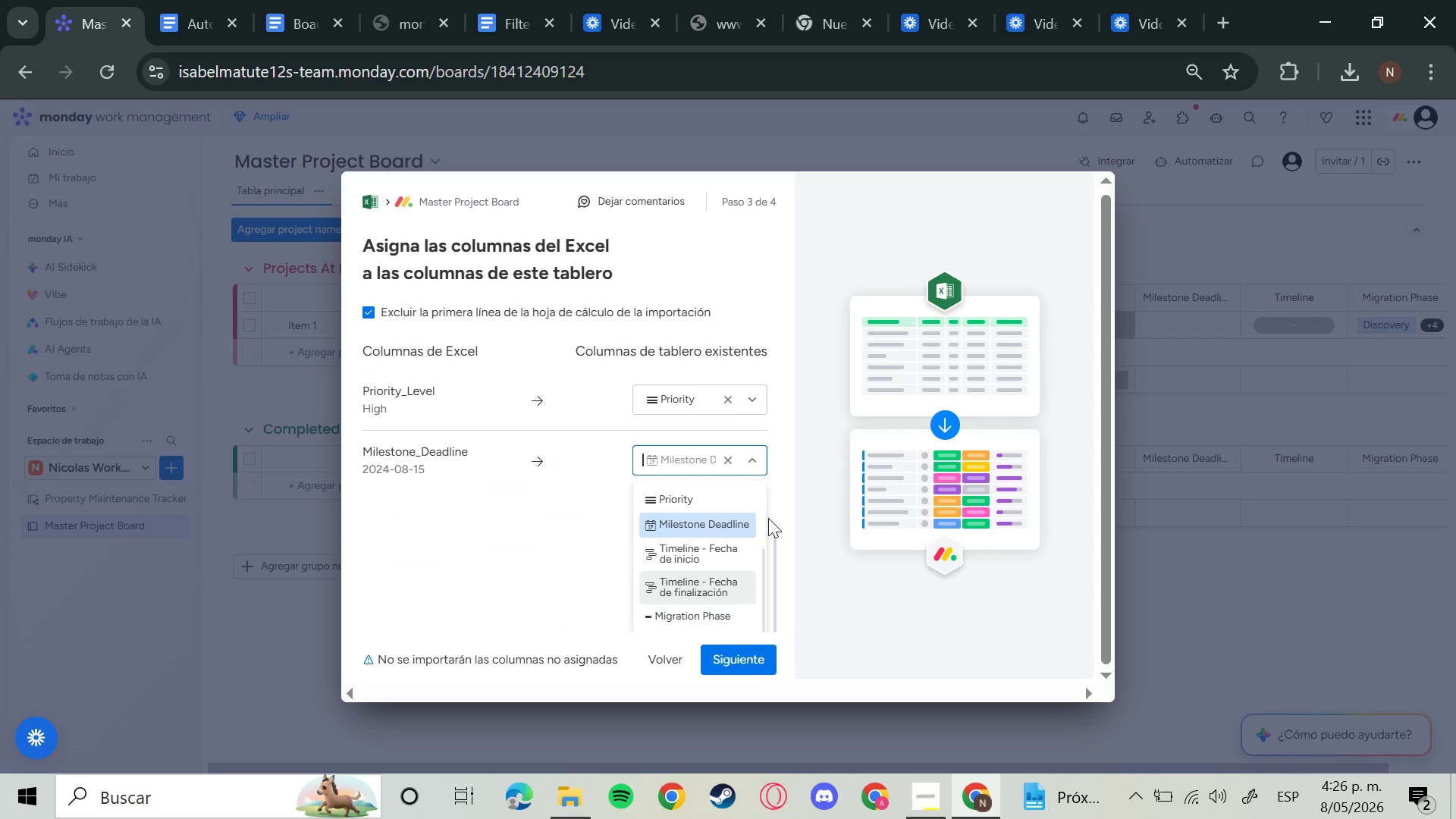 
left_click([761, 468])
 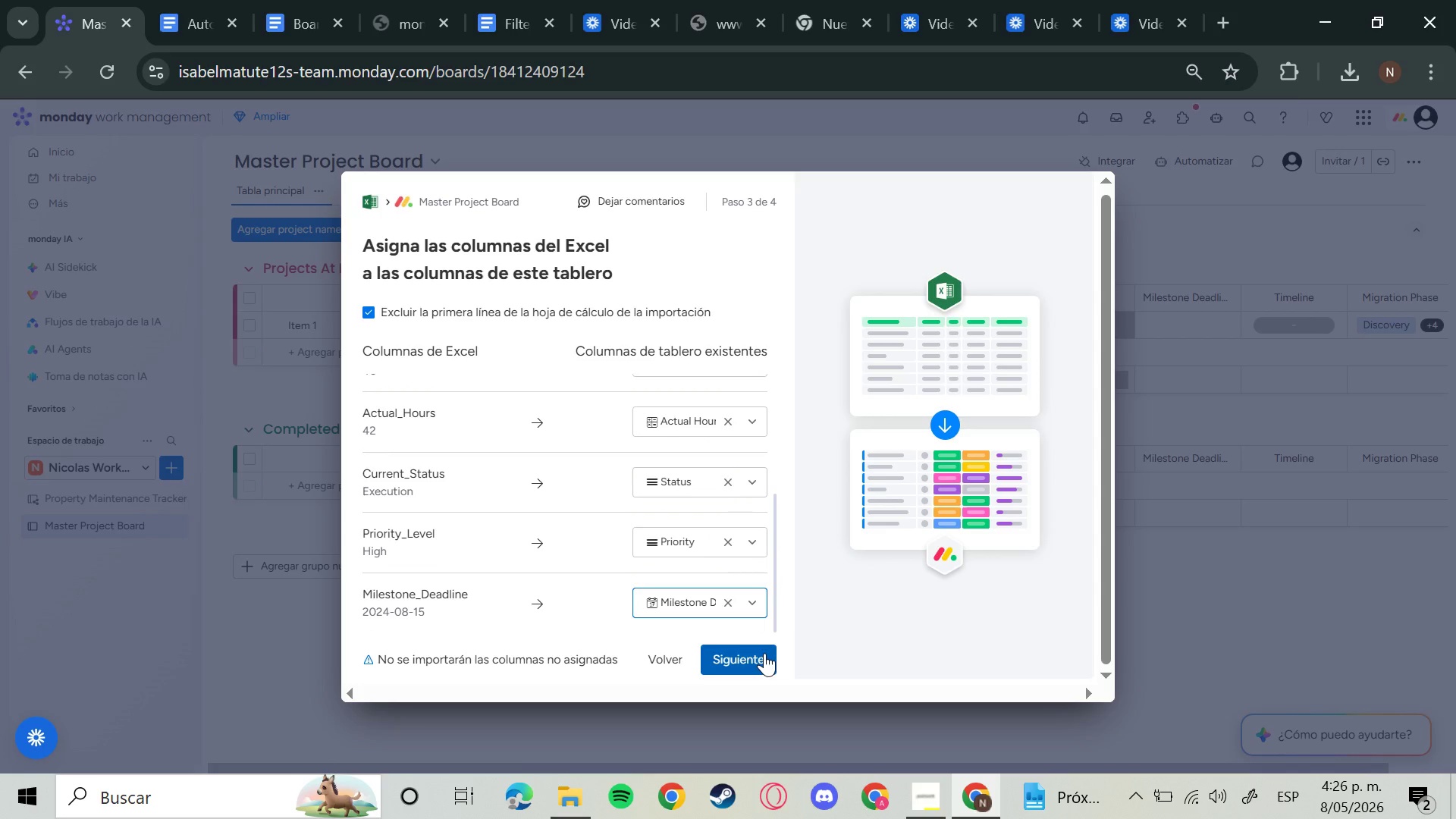 
left_click([764, 653])
 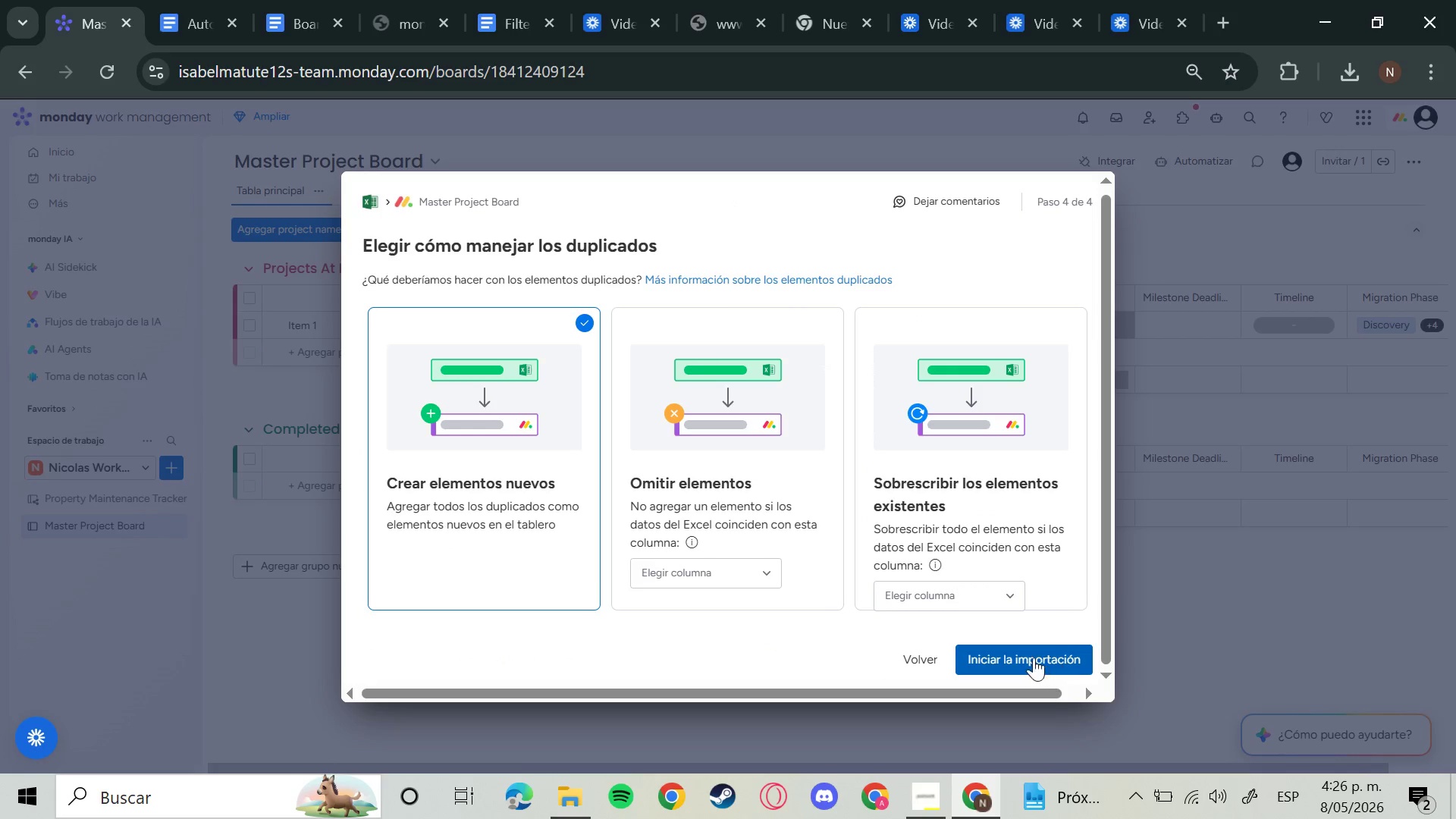 
left_click([1034, 657])
 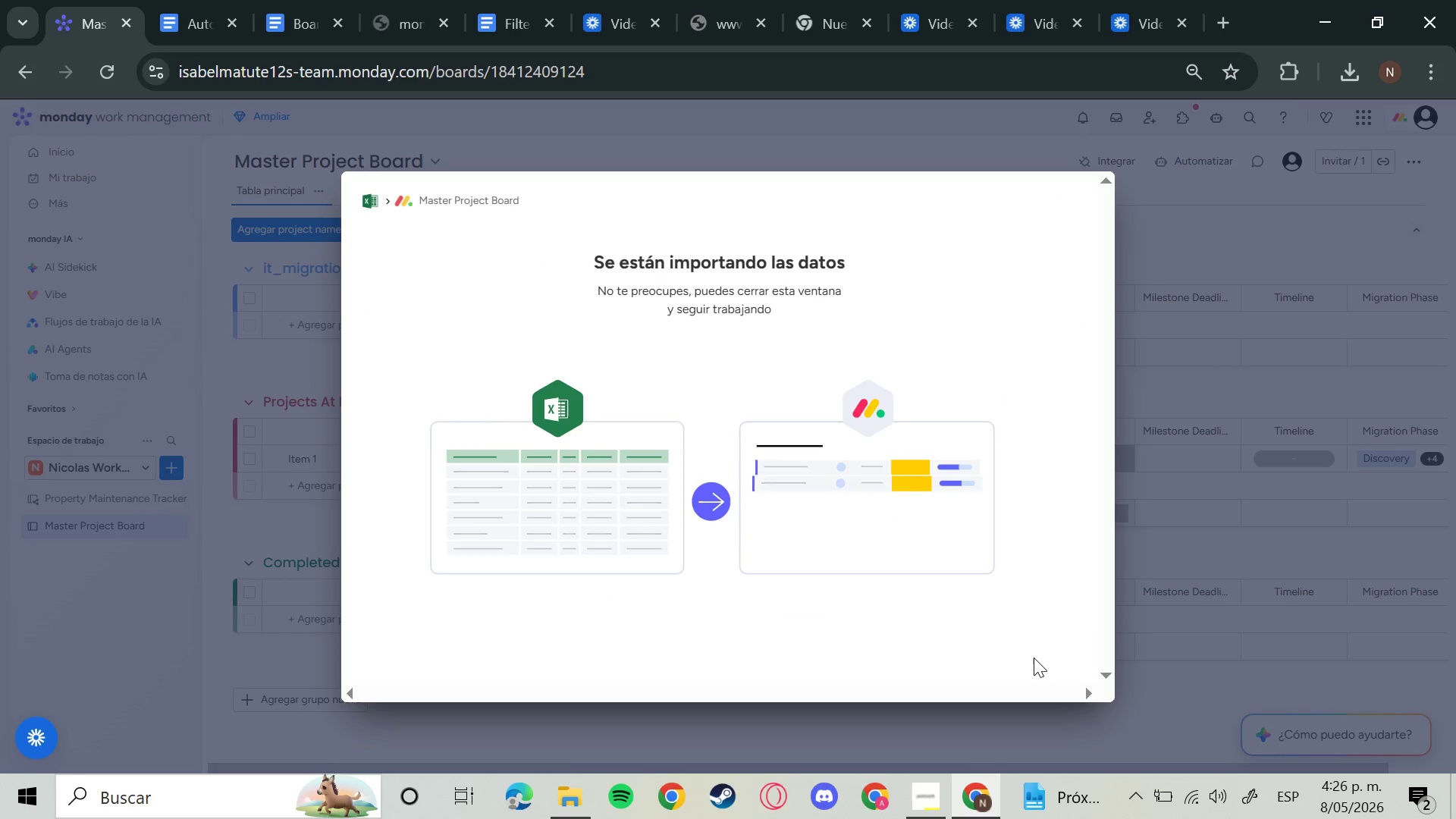 
wait(10.55)
 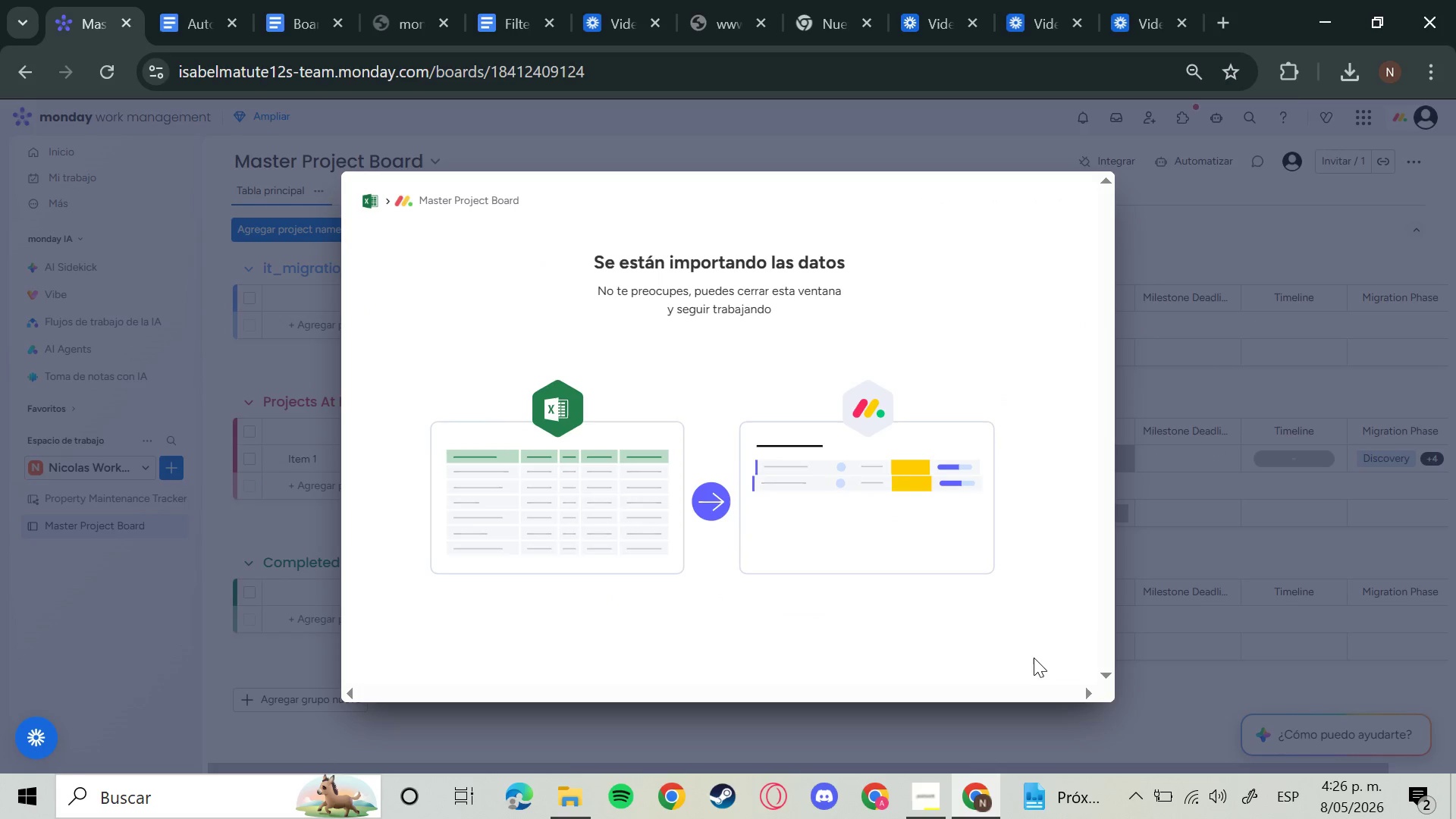 
mouse_move([1000, 620])
 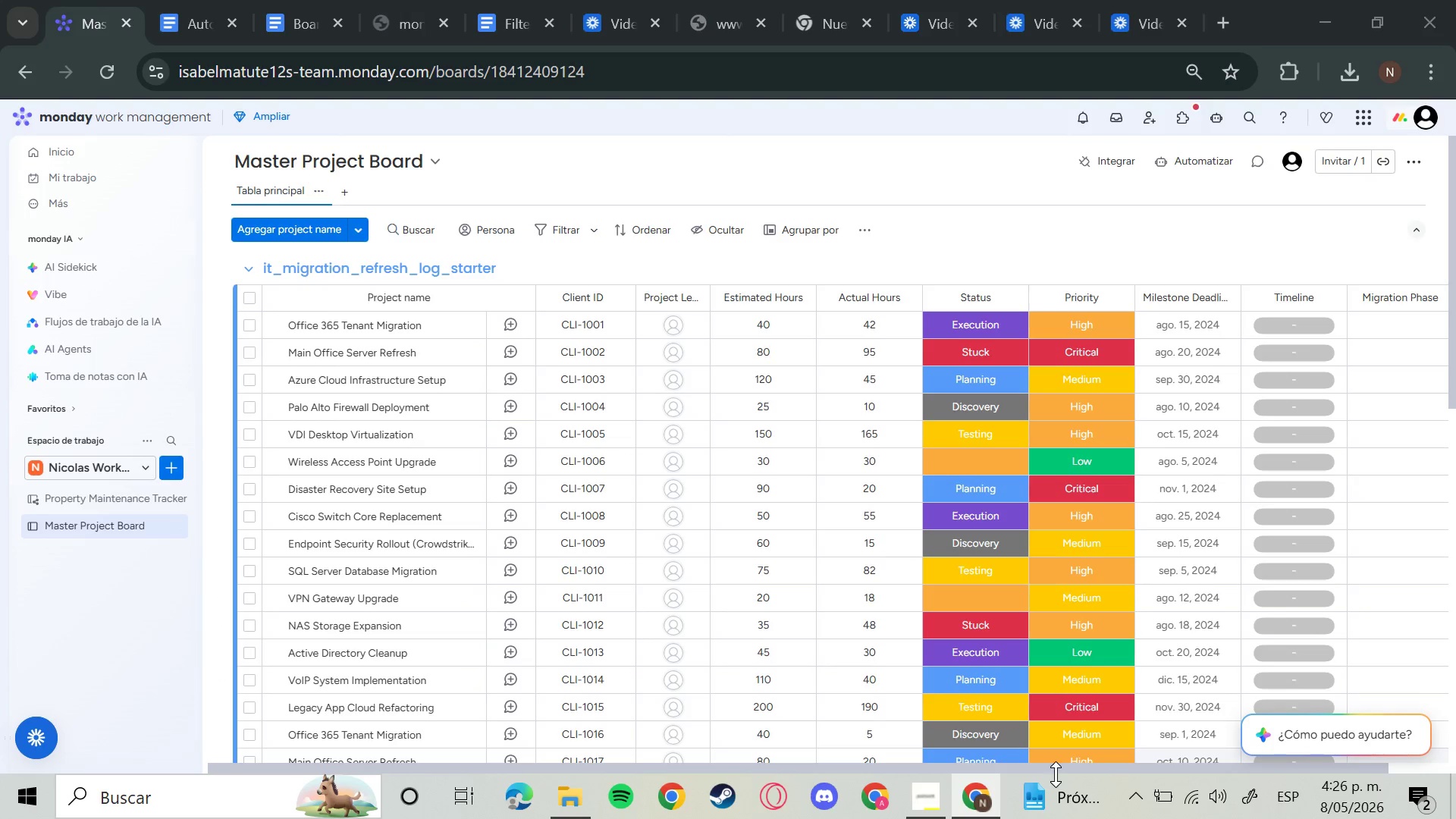 
left_click([1056, 774])
 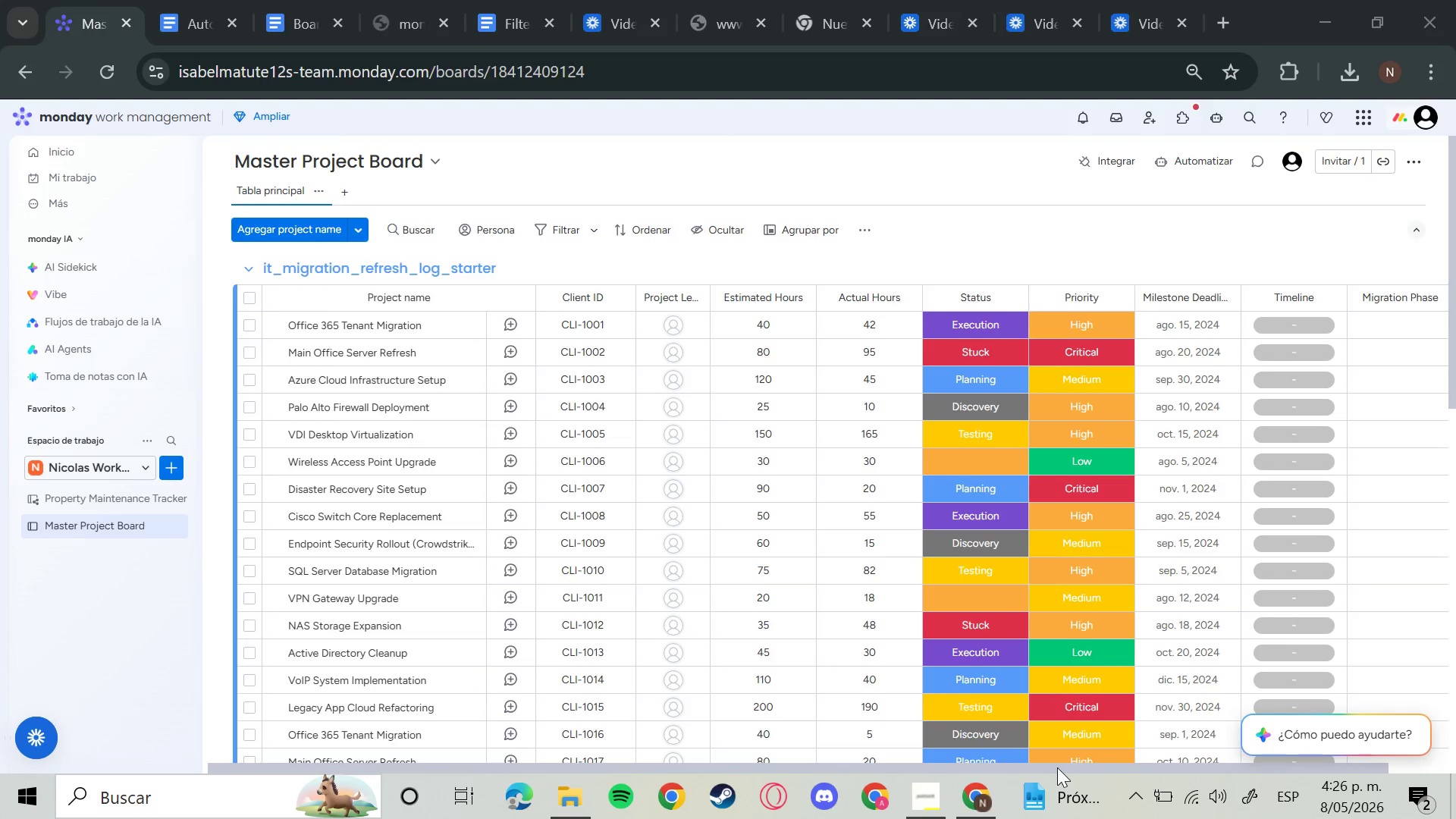 
left_click_drag(start_coordinate=[1057, 767], to_coordinate=[1307, 776])
 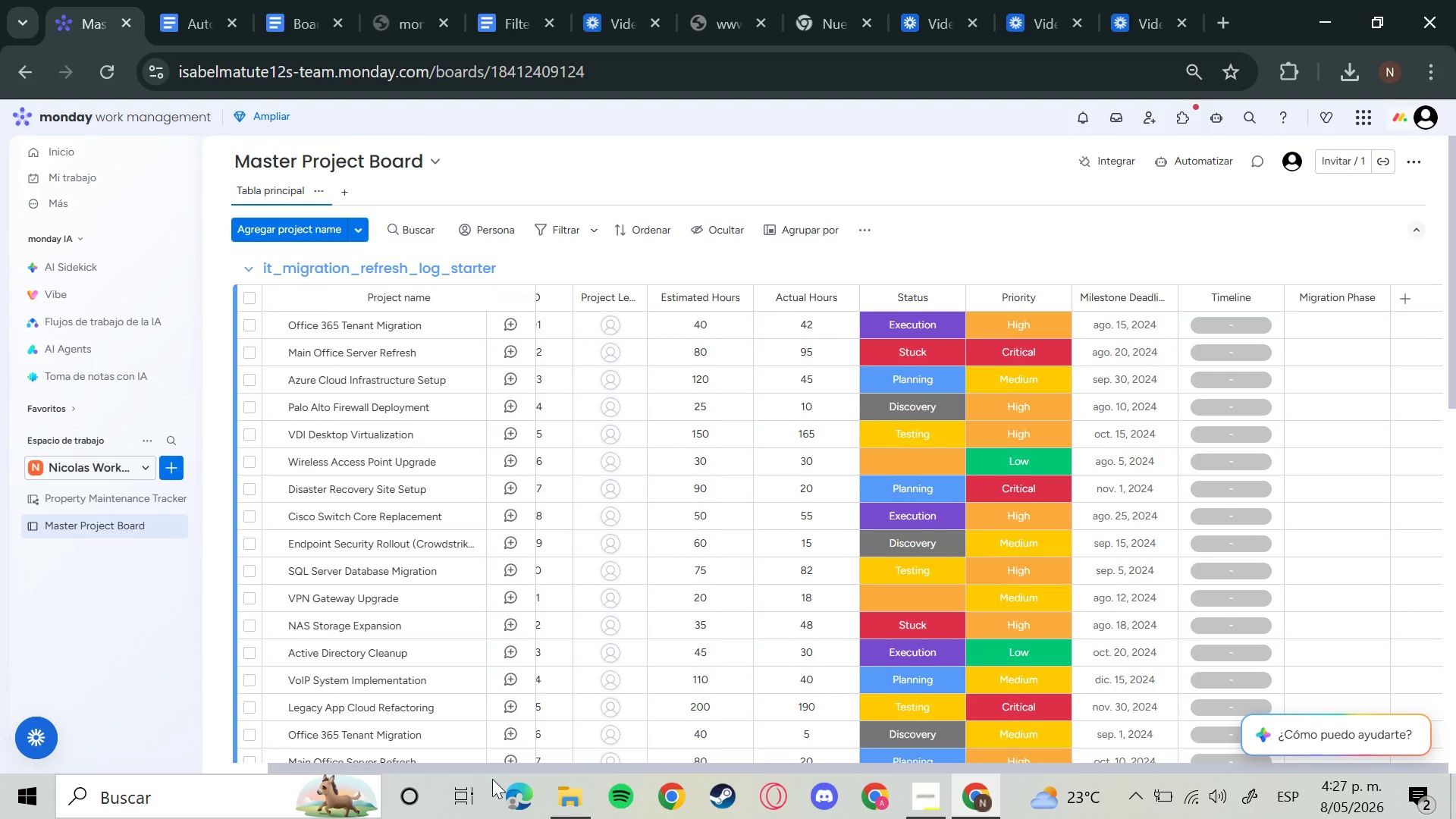 
wait(48.12)
 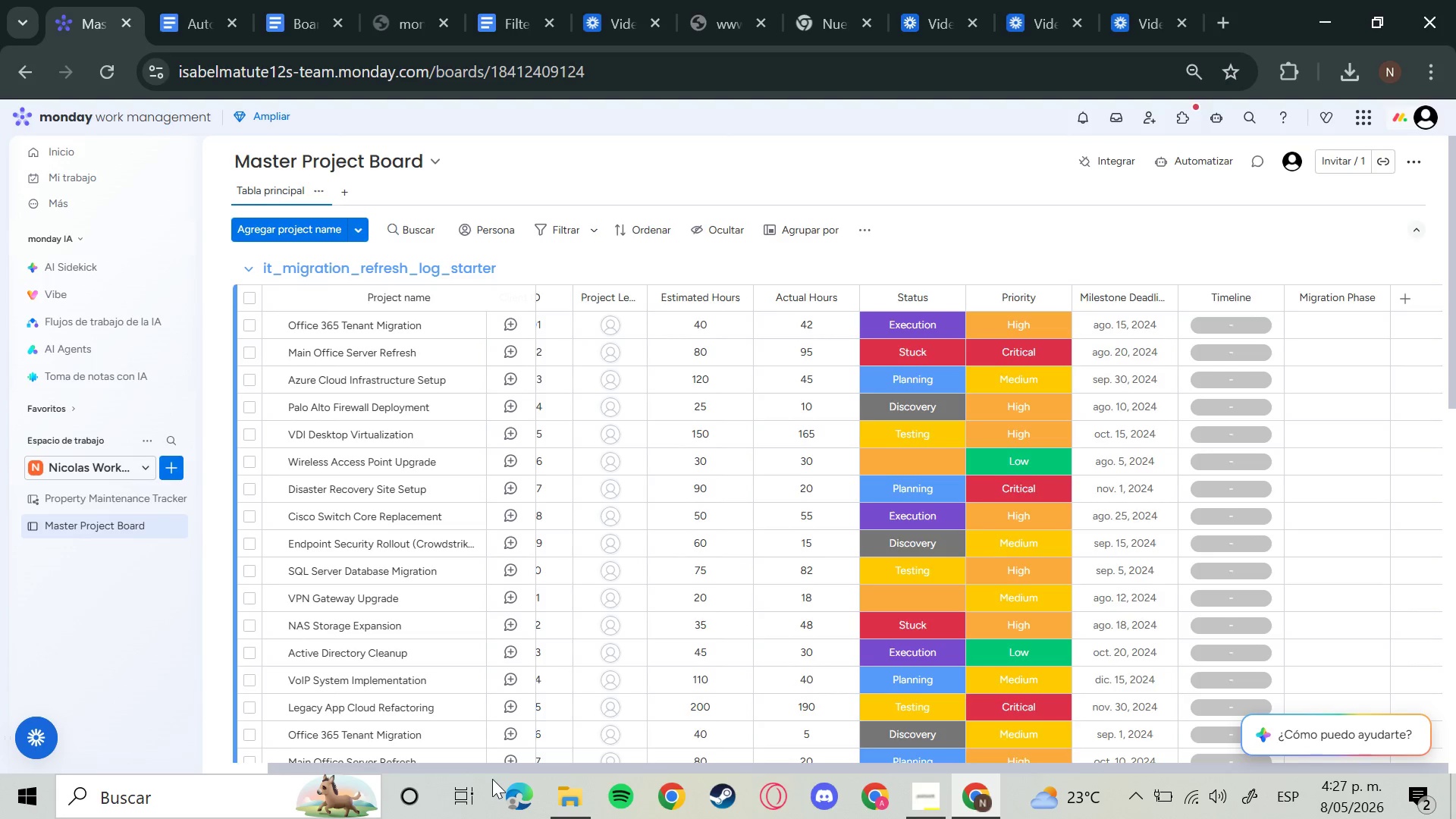 
mouse_move([522, 577])
 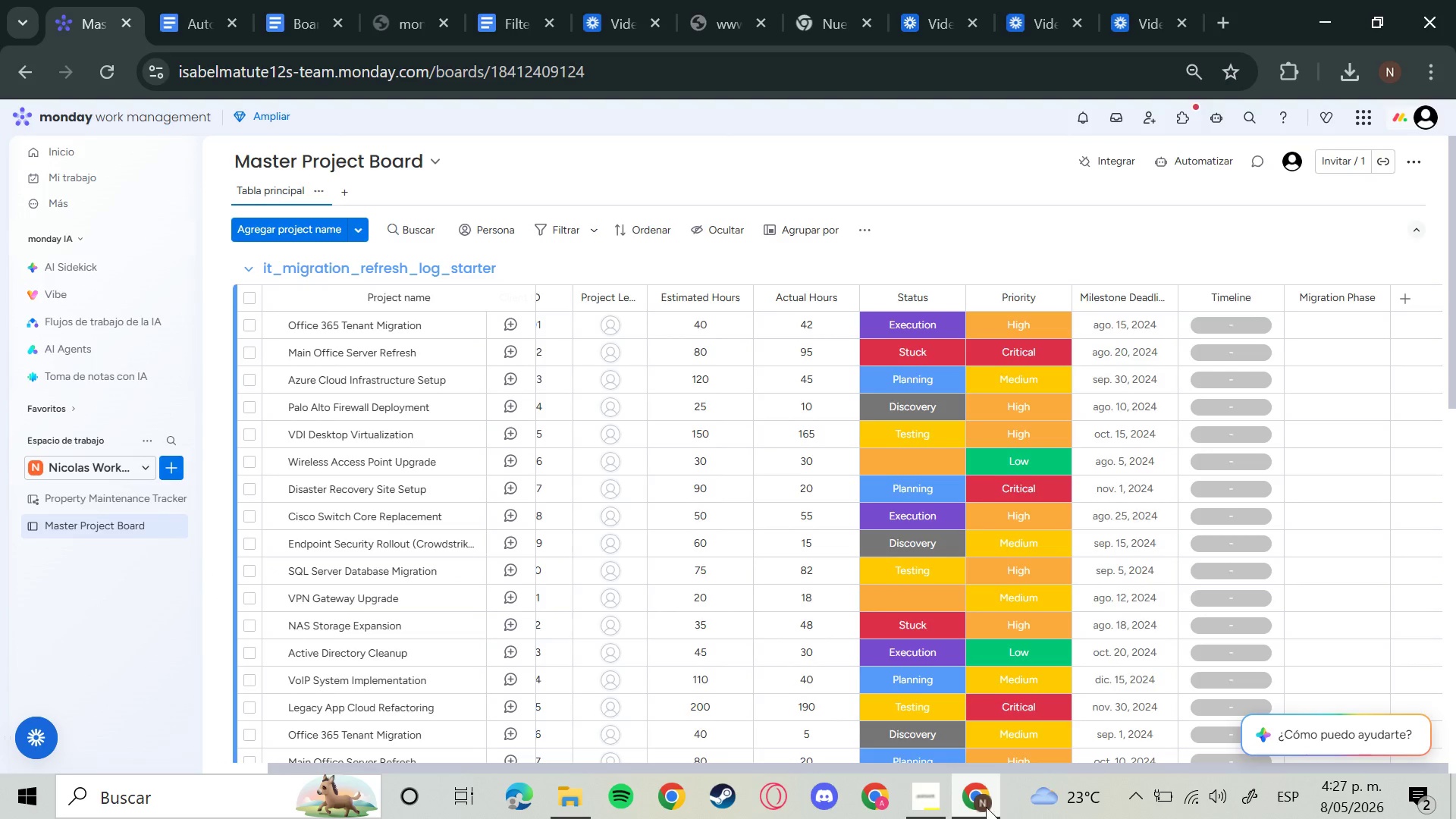 
mouse_move([917, 786])